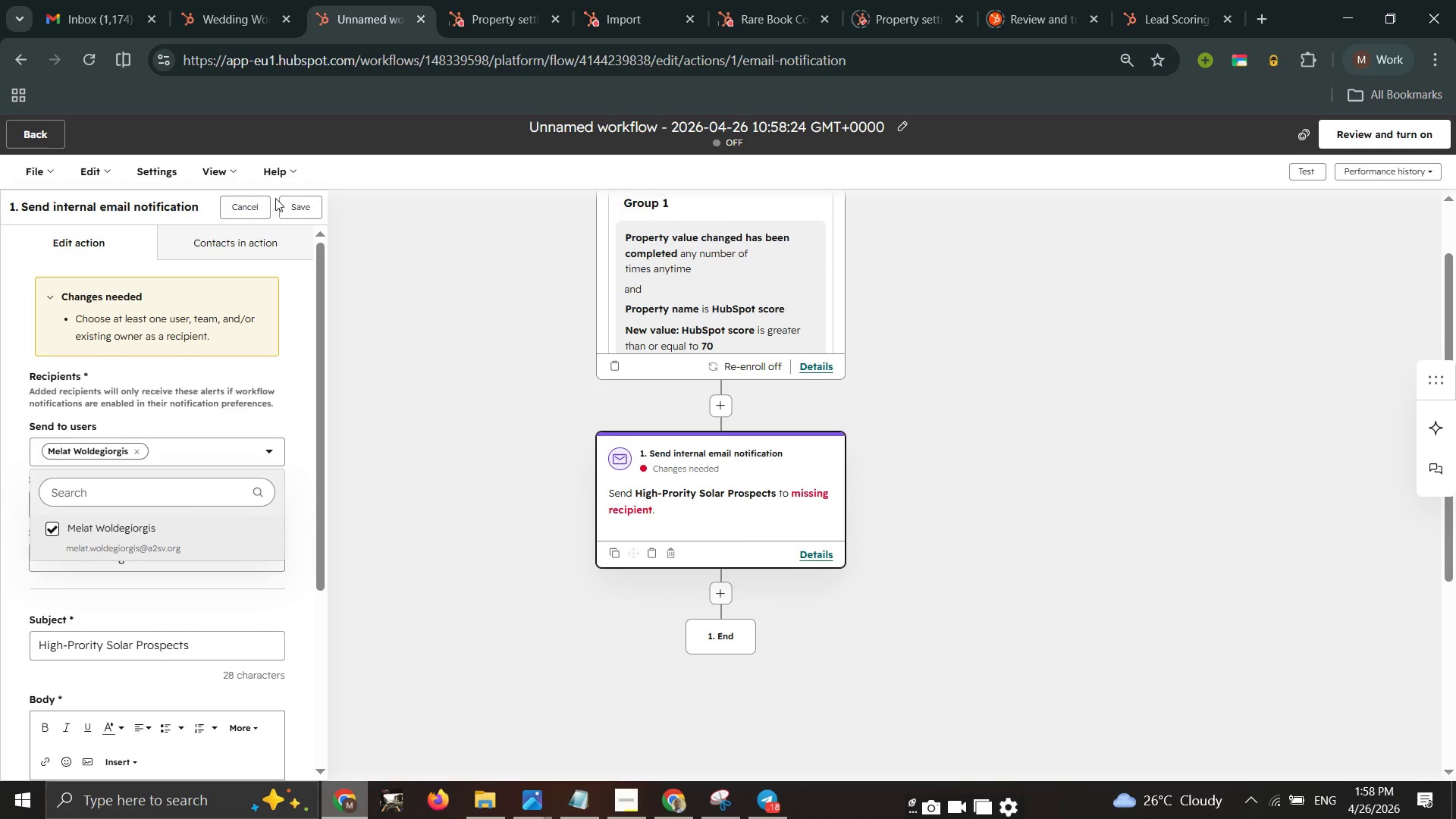 
left_click_drag(start_coordinate=[290, 198], to_coordinate=[296, 198])
 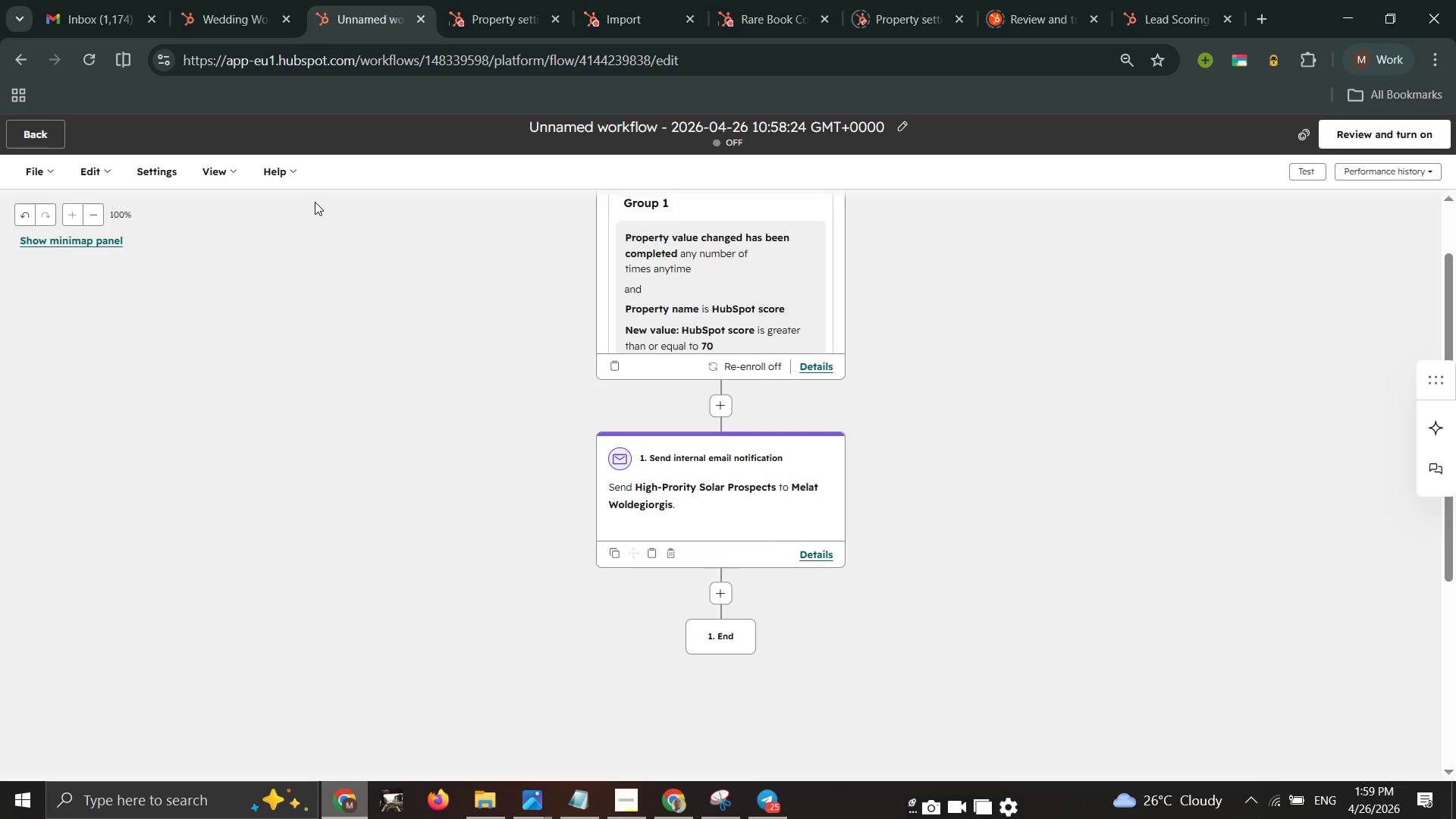 
wait(26.73)
 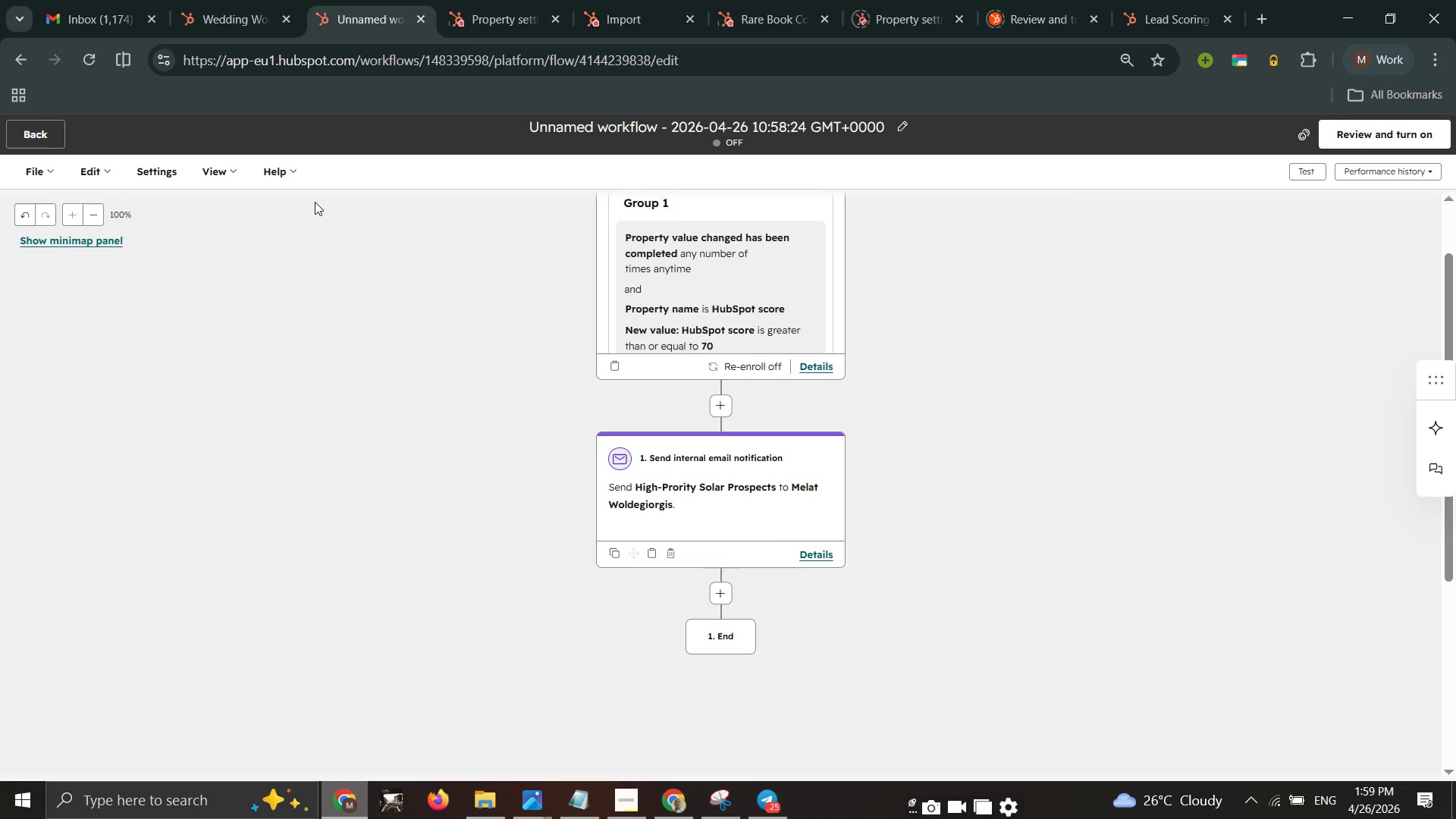 
mouse_move([720, 576])
 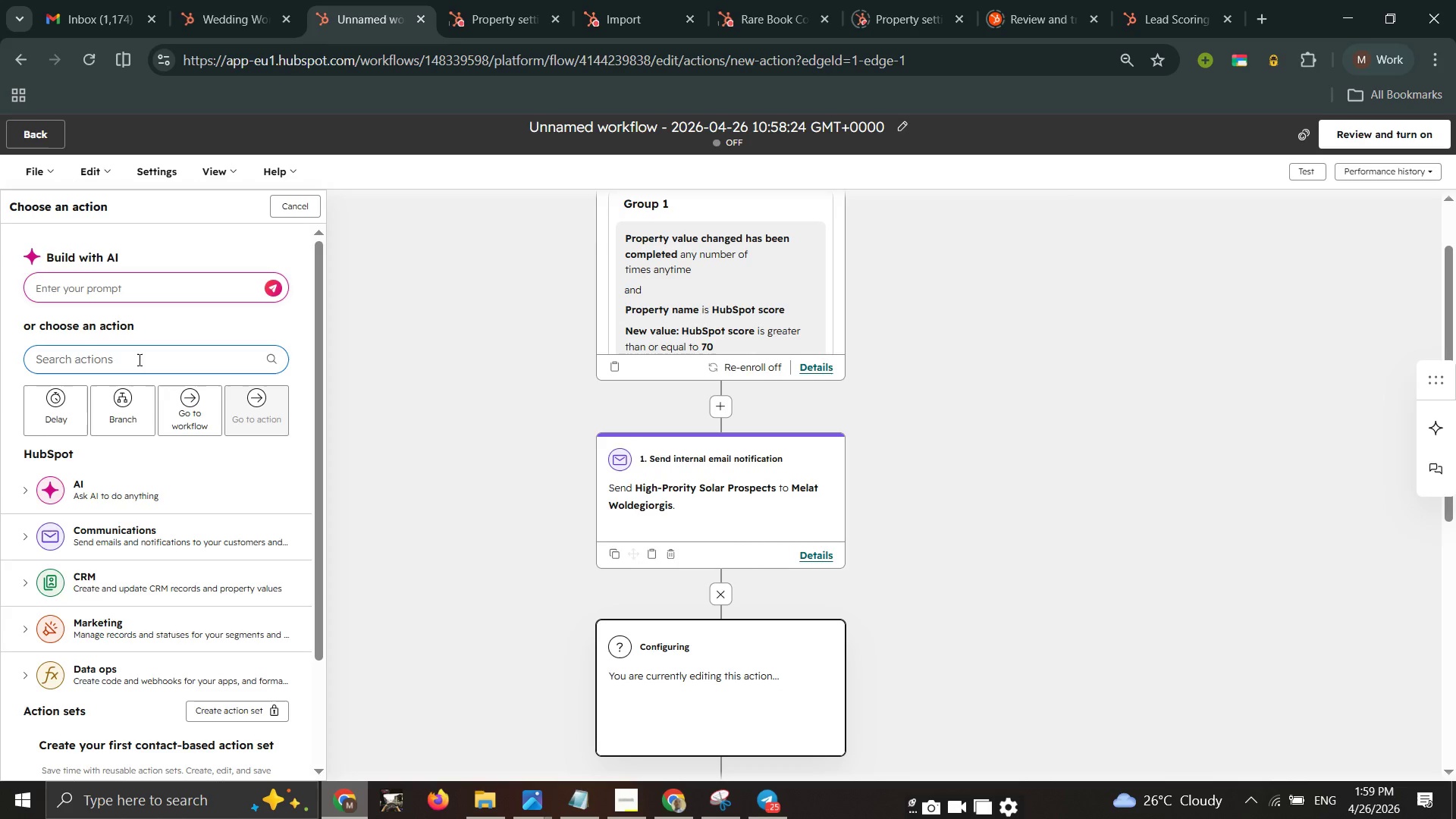 
wait(7.53)
 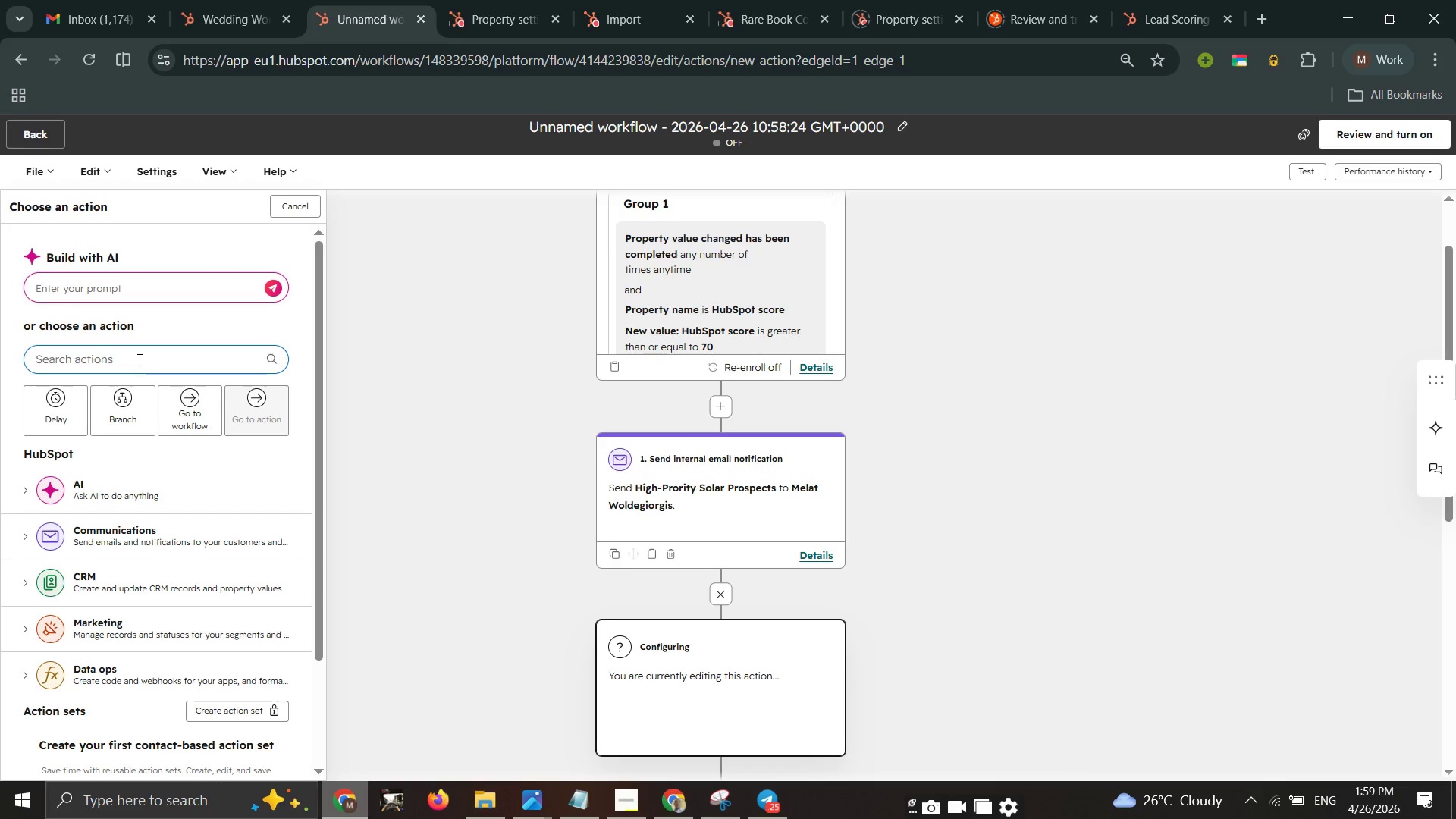 
type(create)
 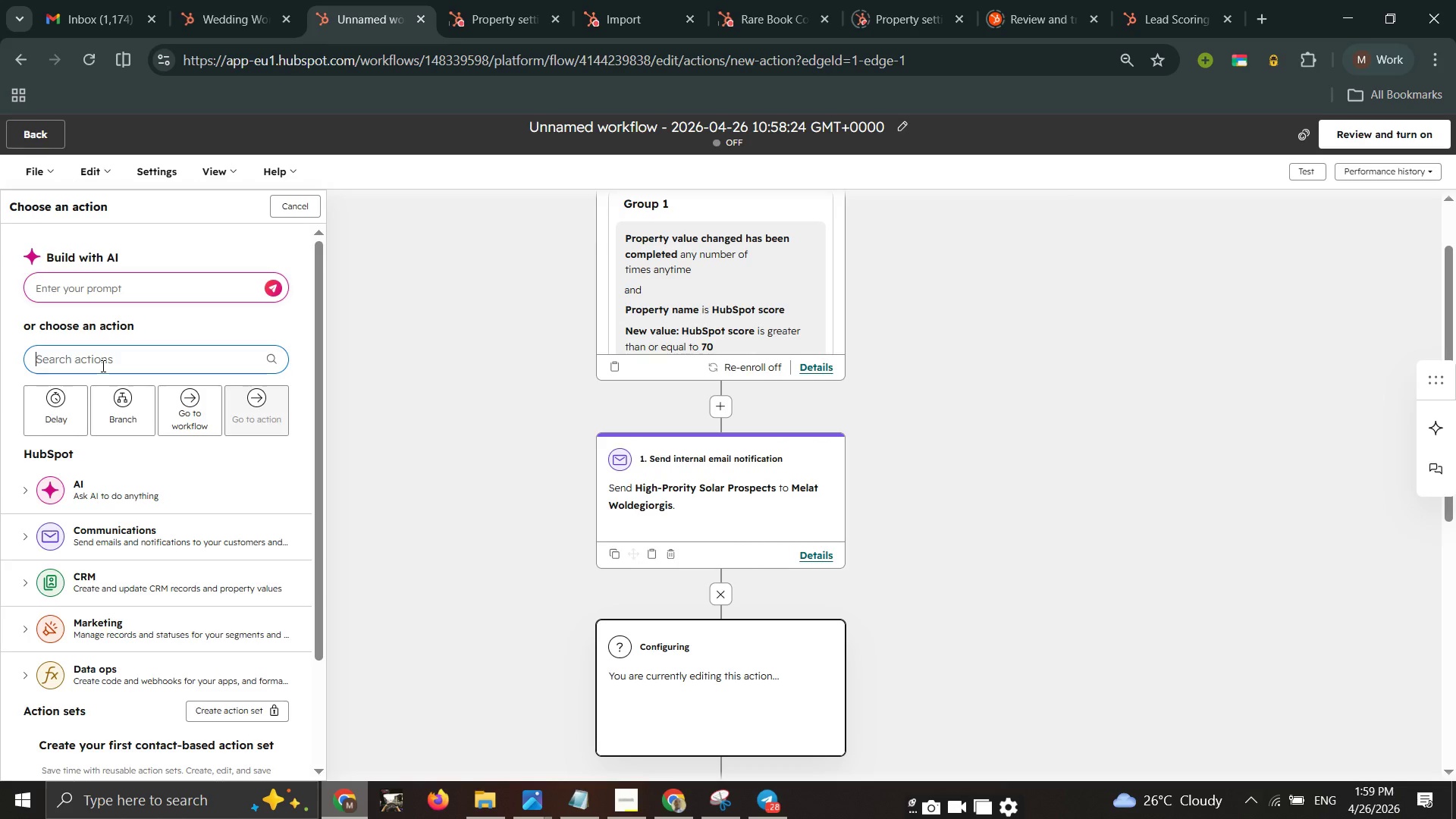 
key(C)
 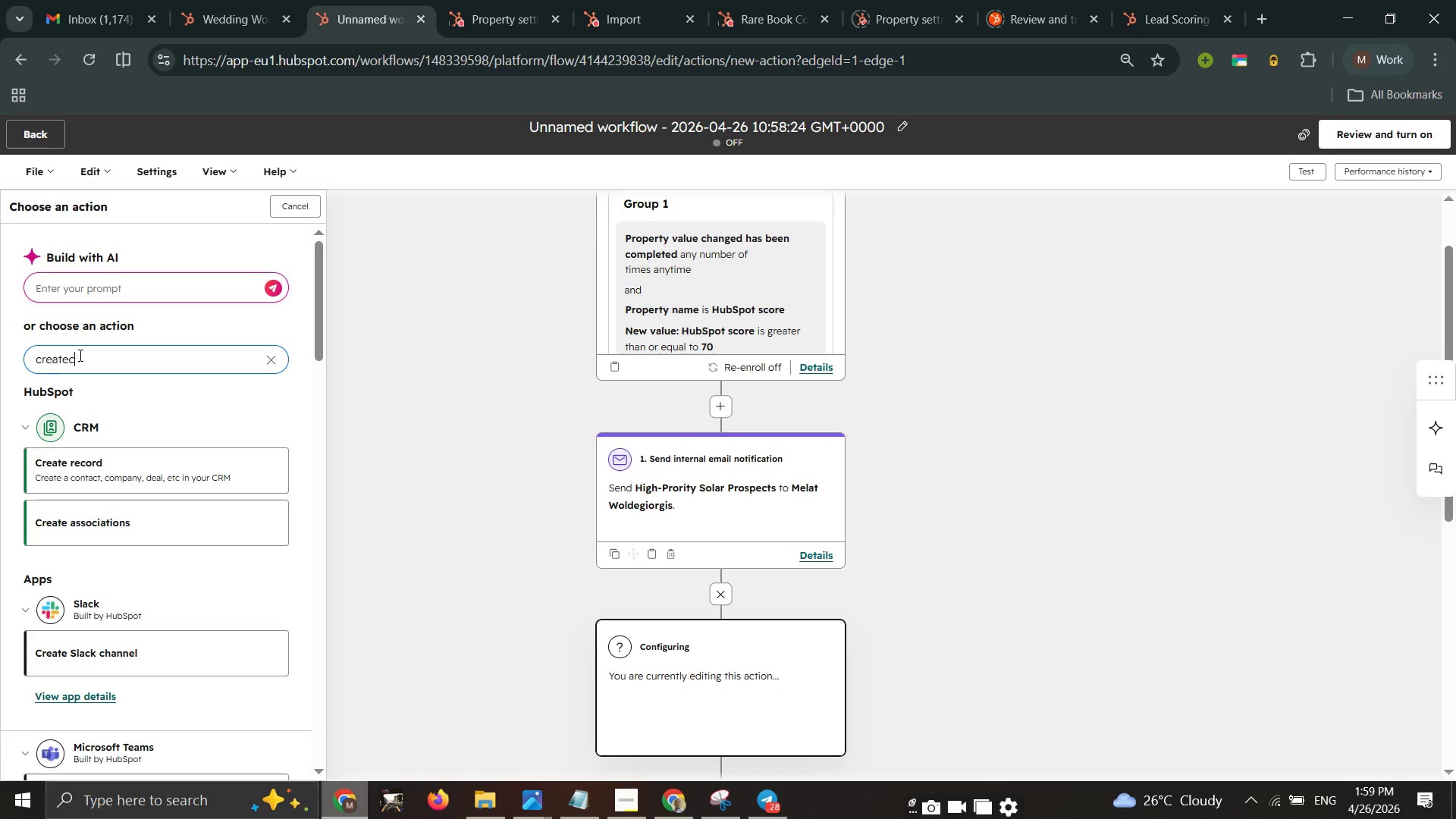 
key(Backspace)
 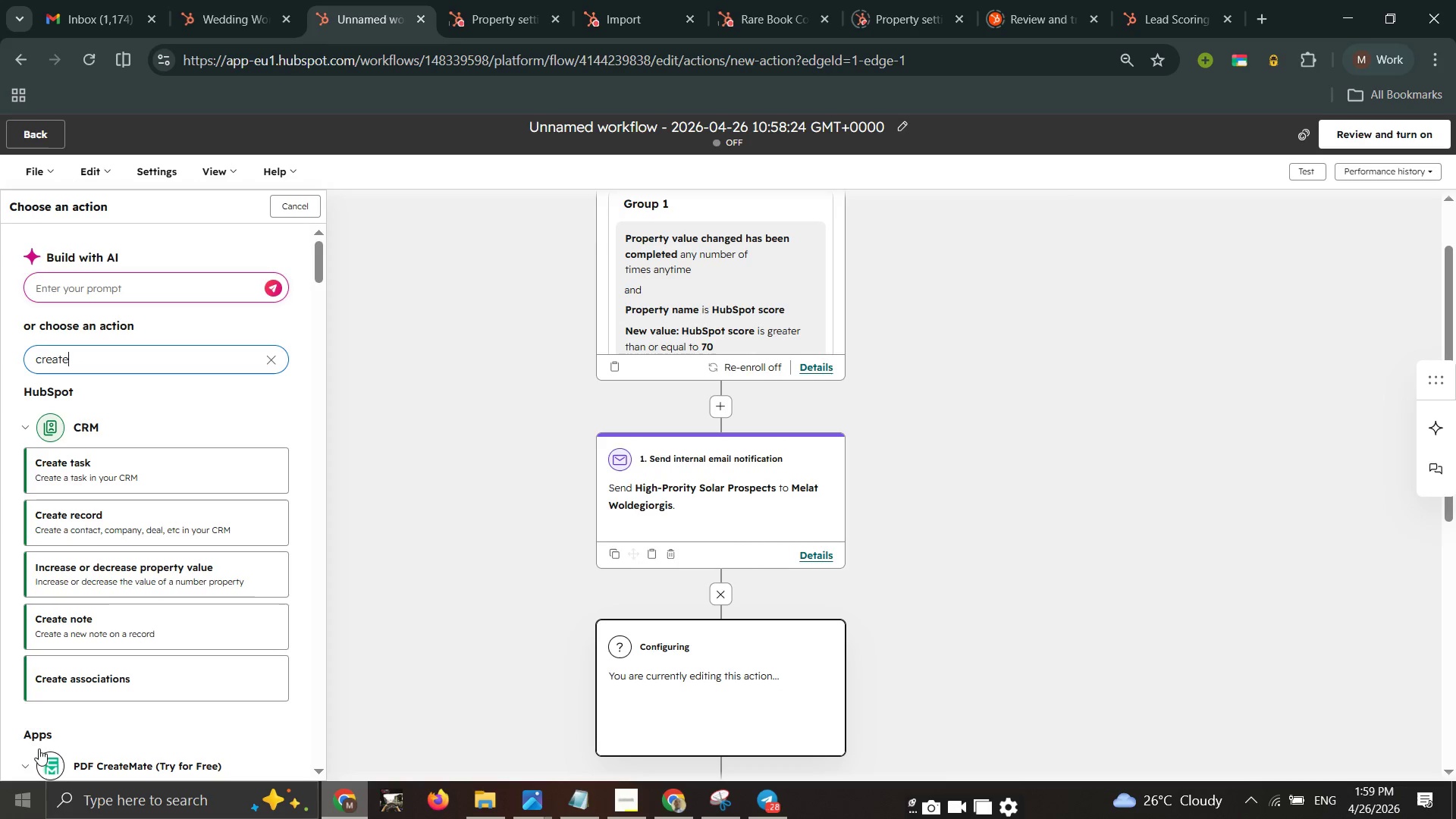 
left_click([180, 544])
 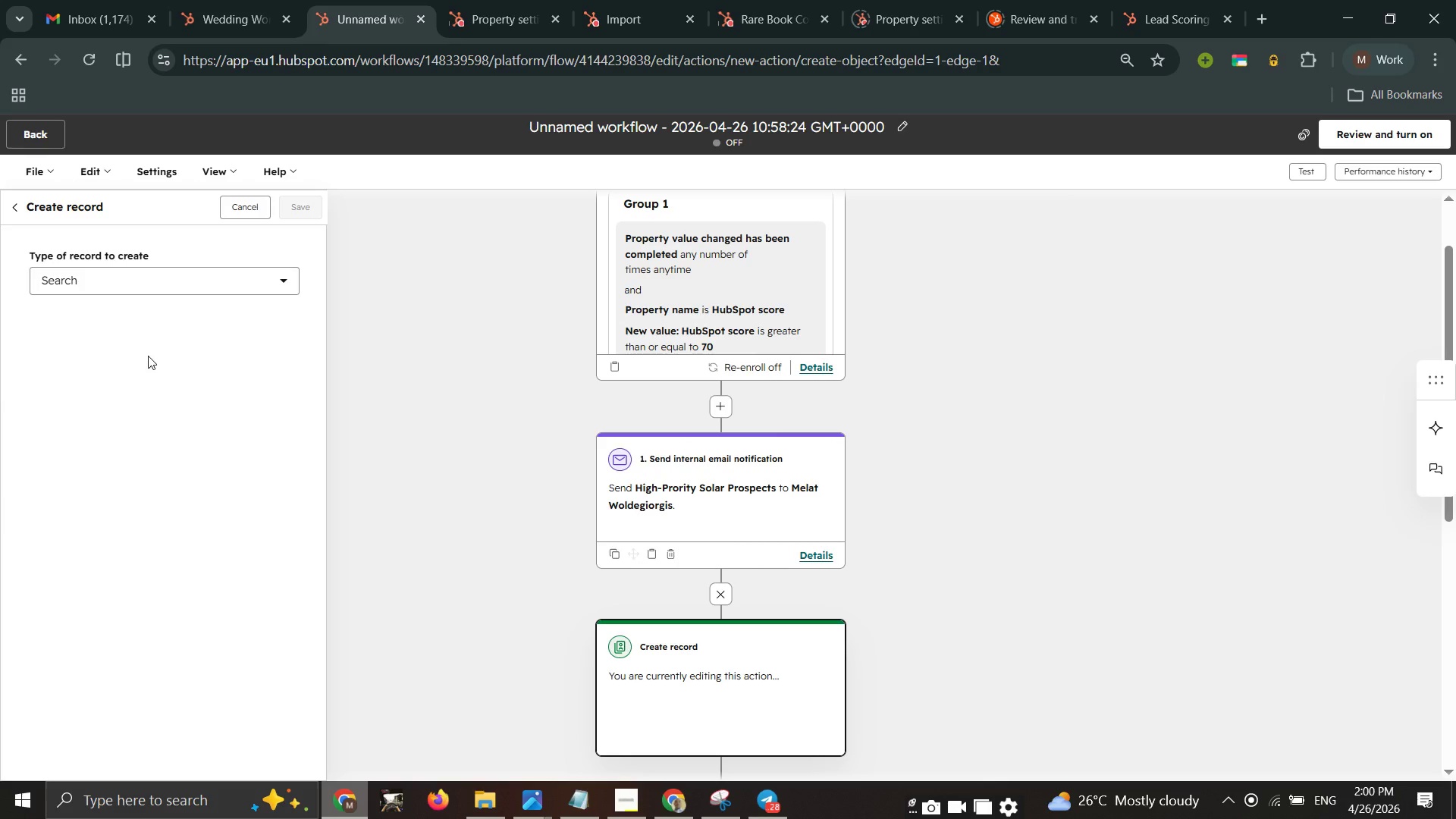 
wait(40.25)
 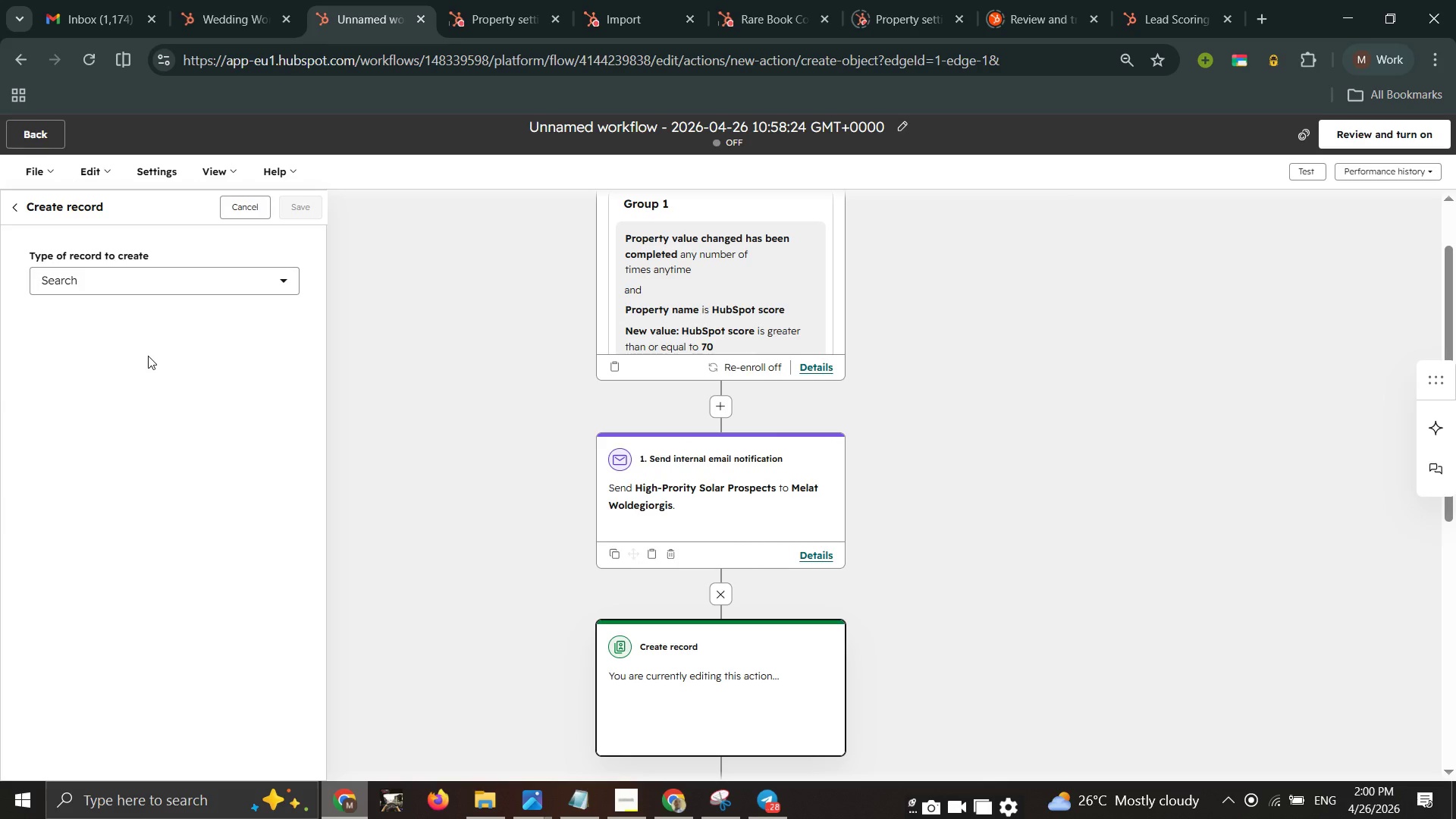 
left_click([158, 281])
 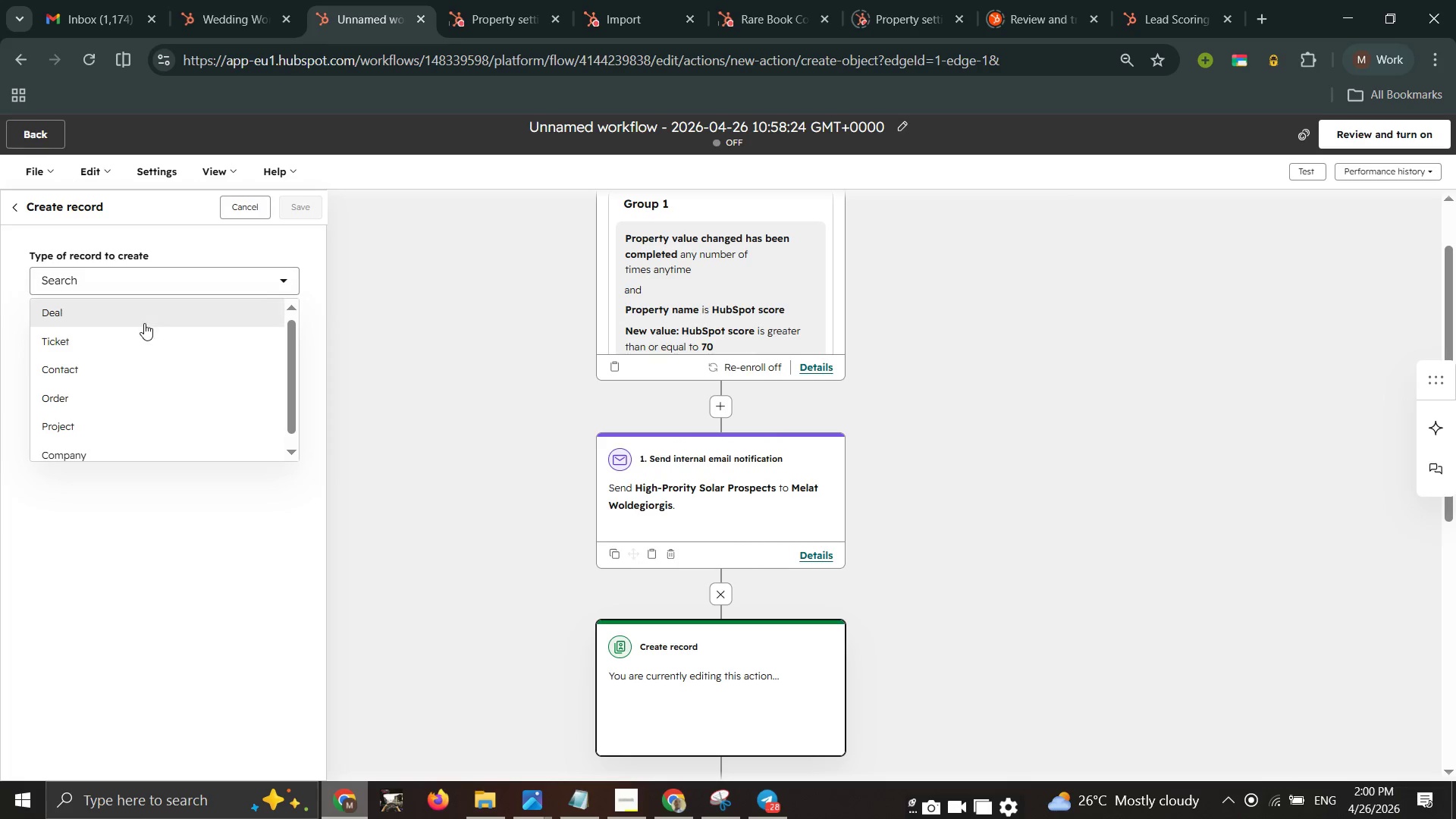 
double_click([143, 316])
 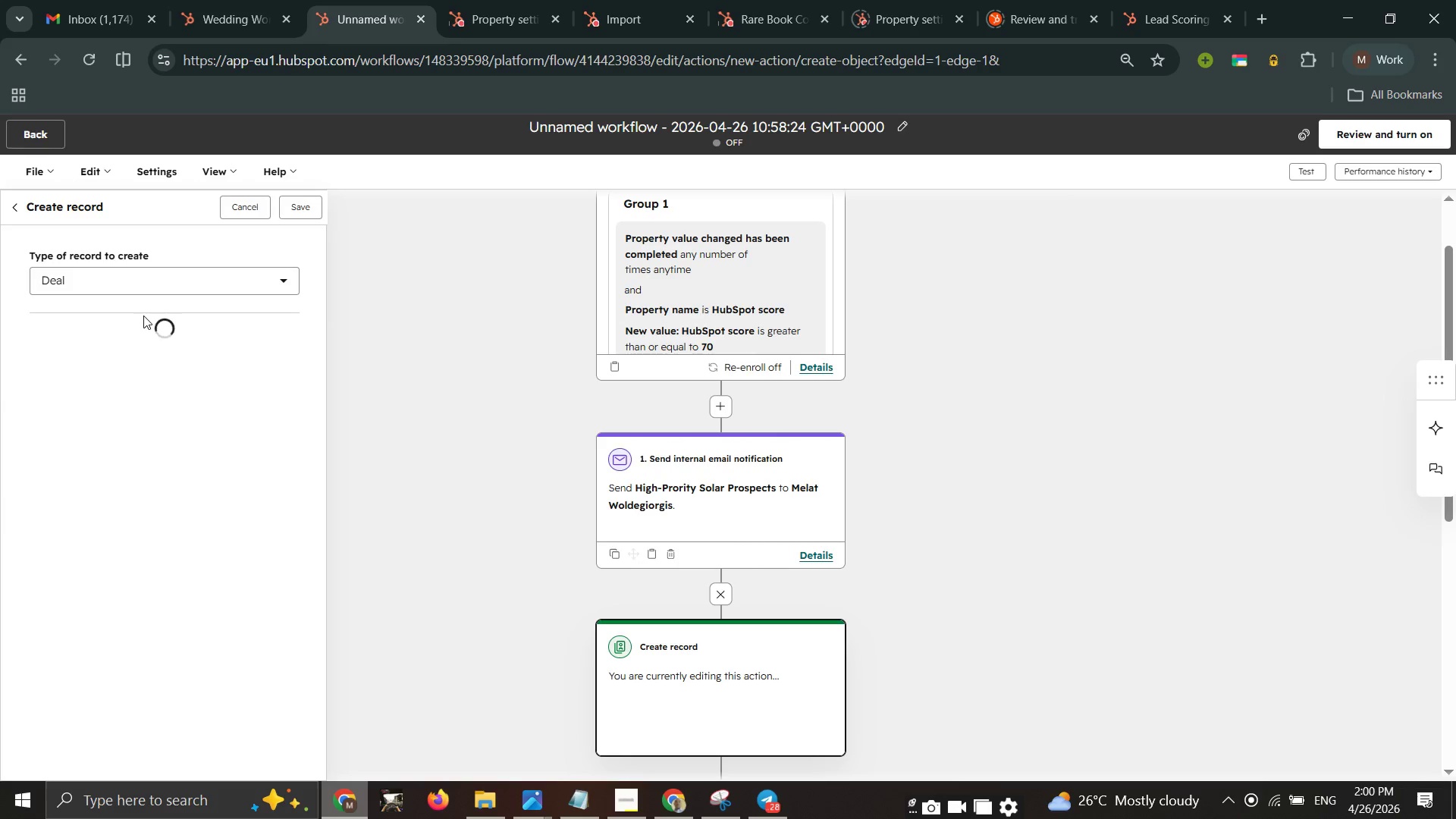 
mouse_move([180, 317])
 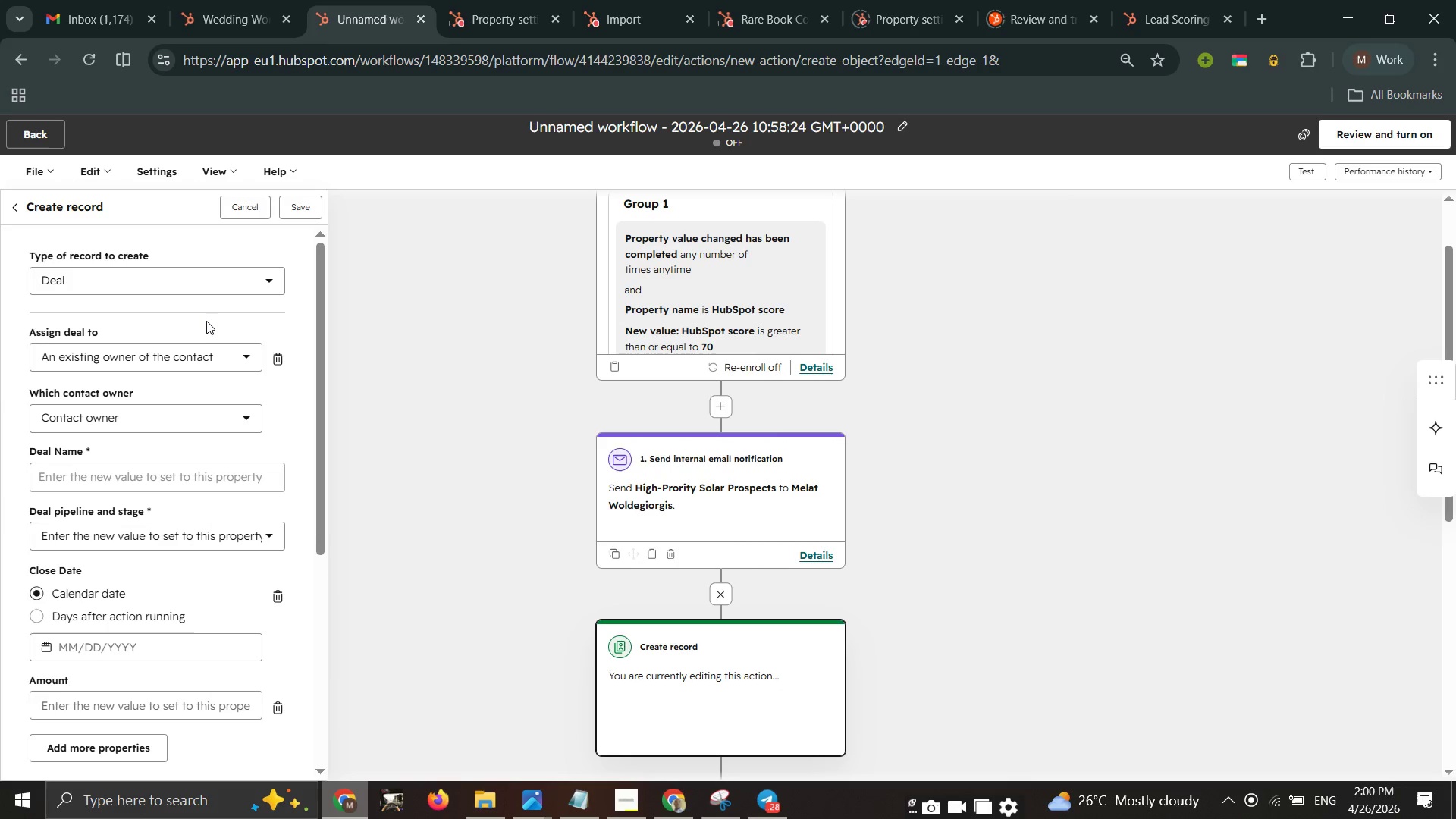 
wait(8.49)
 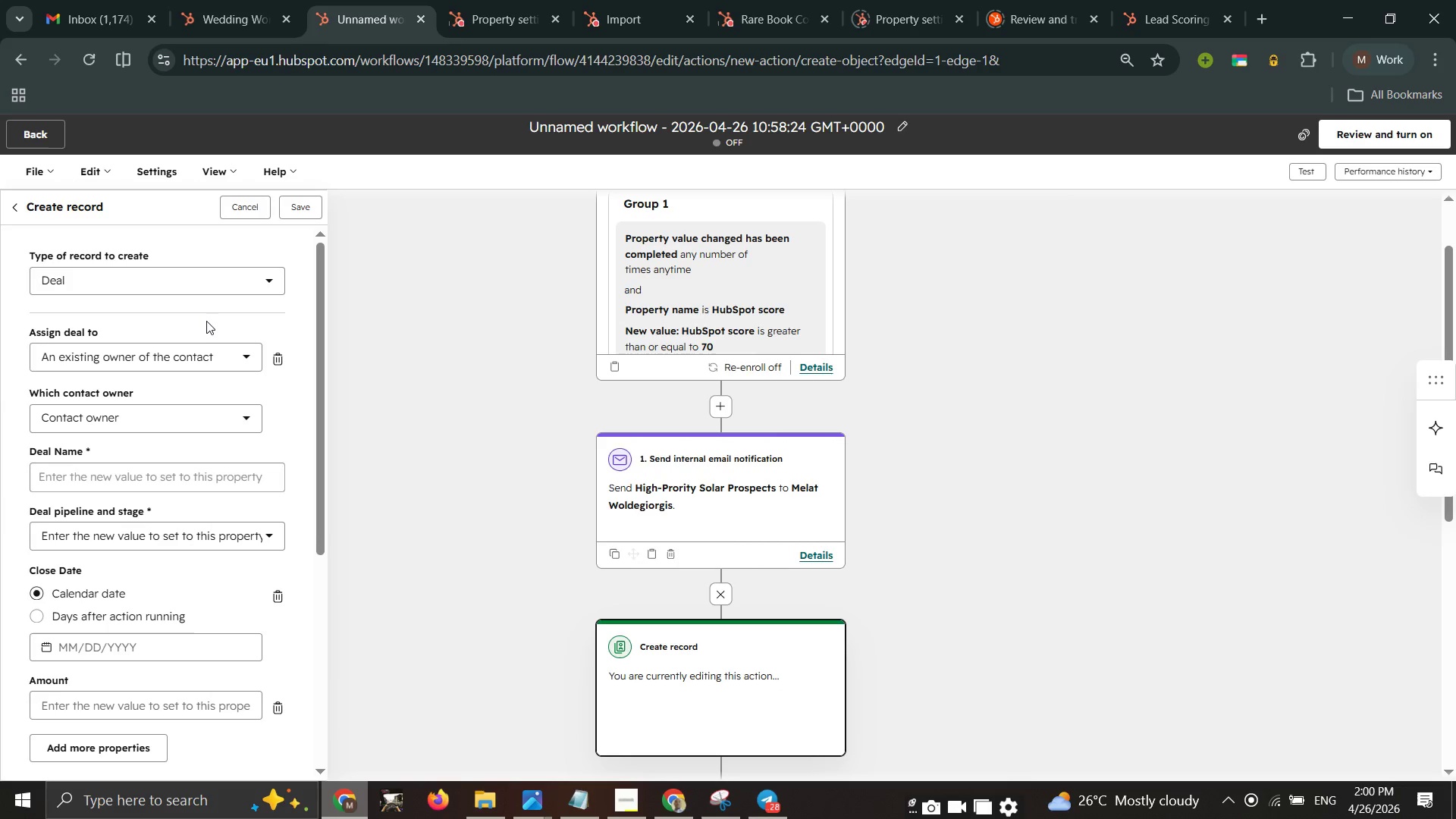 
double_click([190, 481])
 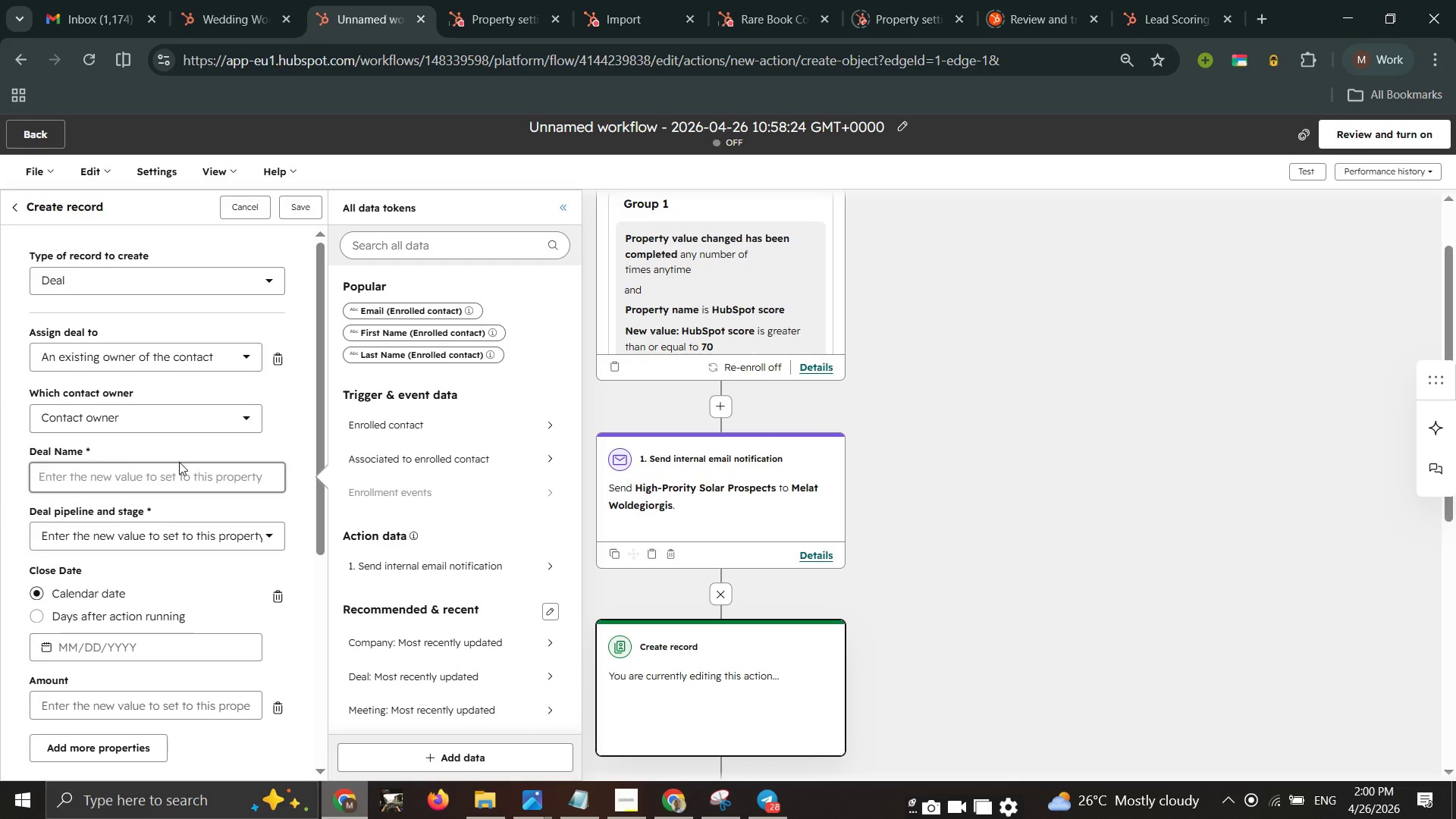 
wait(6.86)
 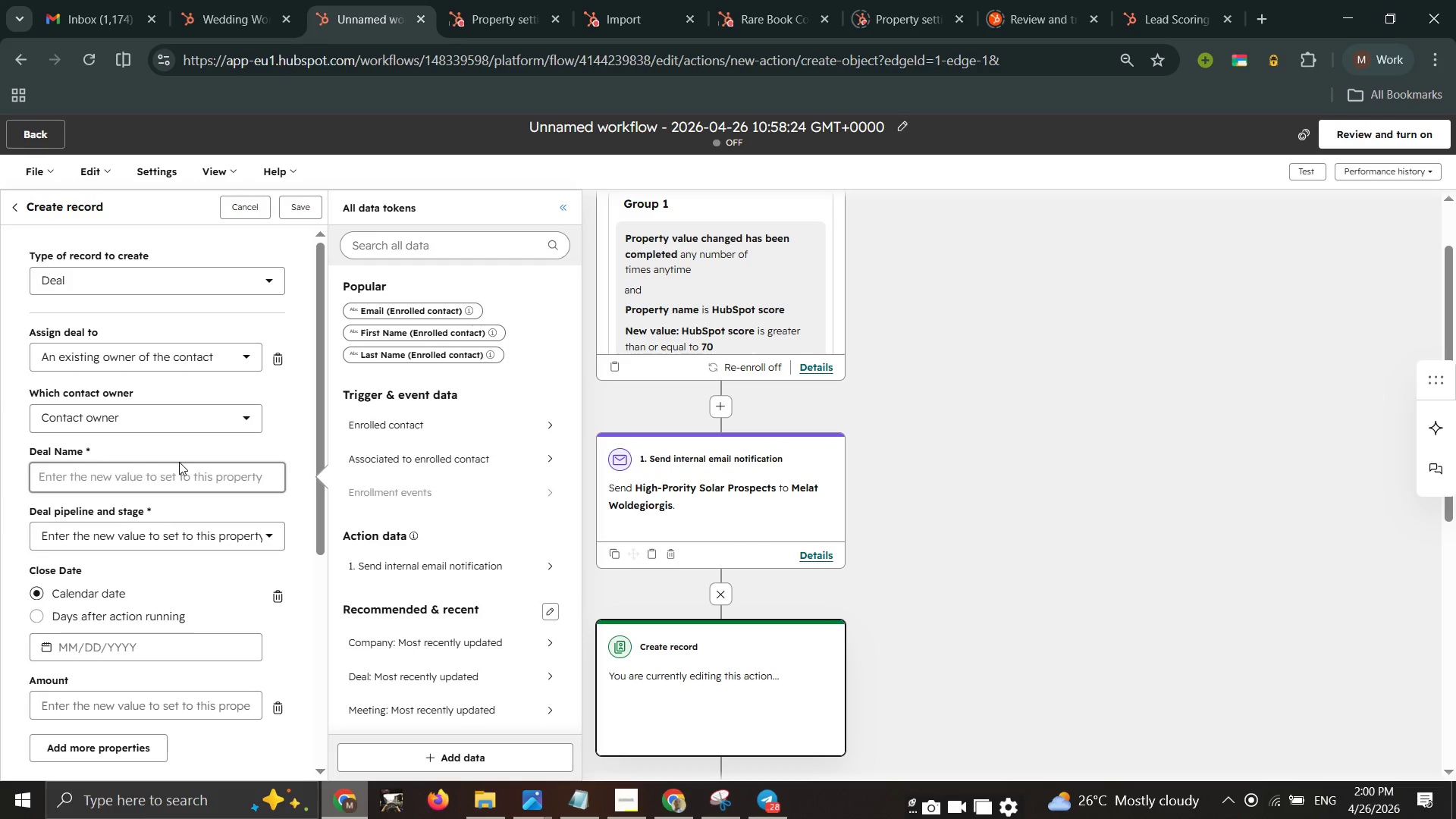 
scroll: coordinate [460, 507], scroll_direction: down, amount: 2.0
 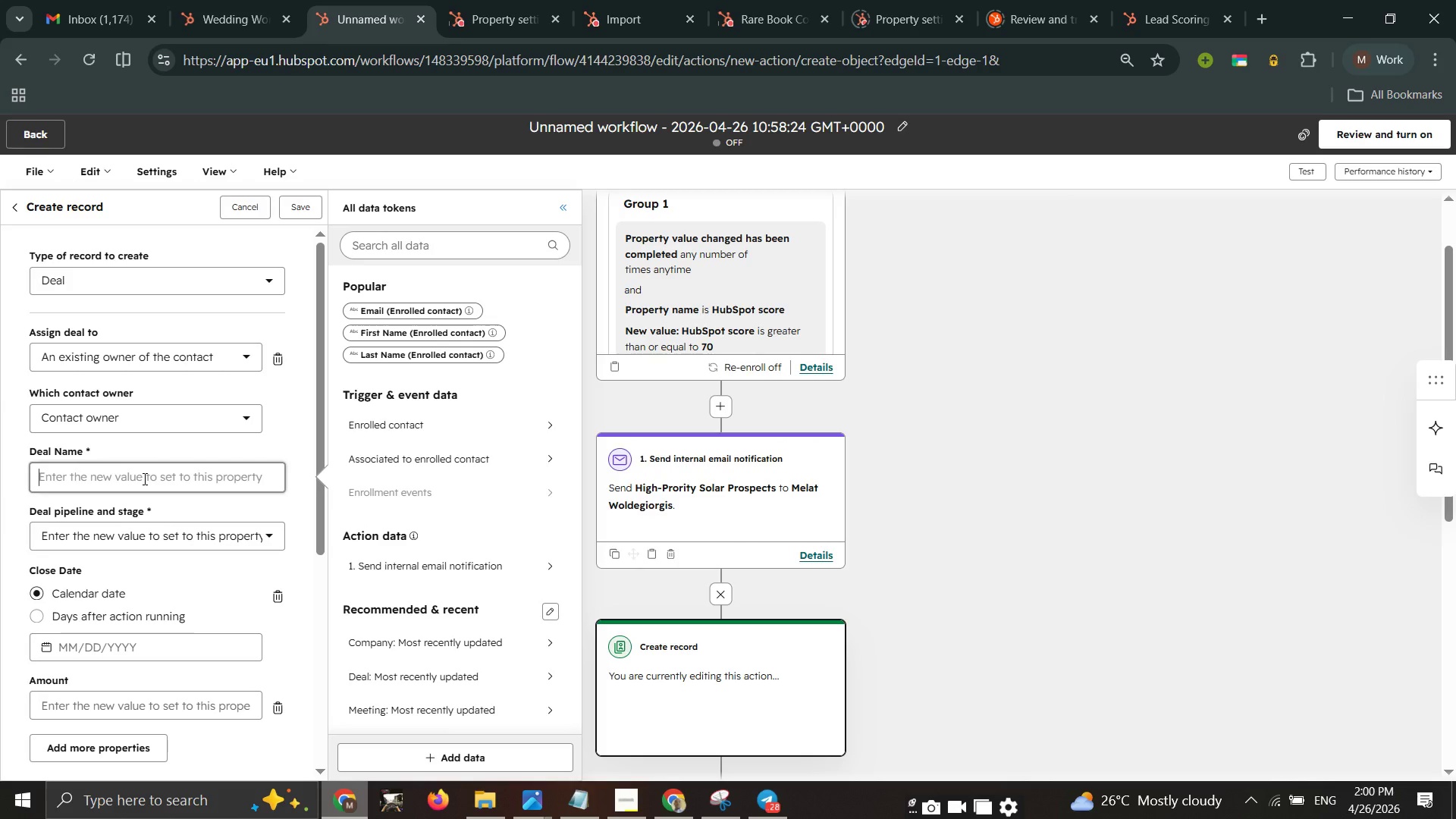 
key(CapsLock)
 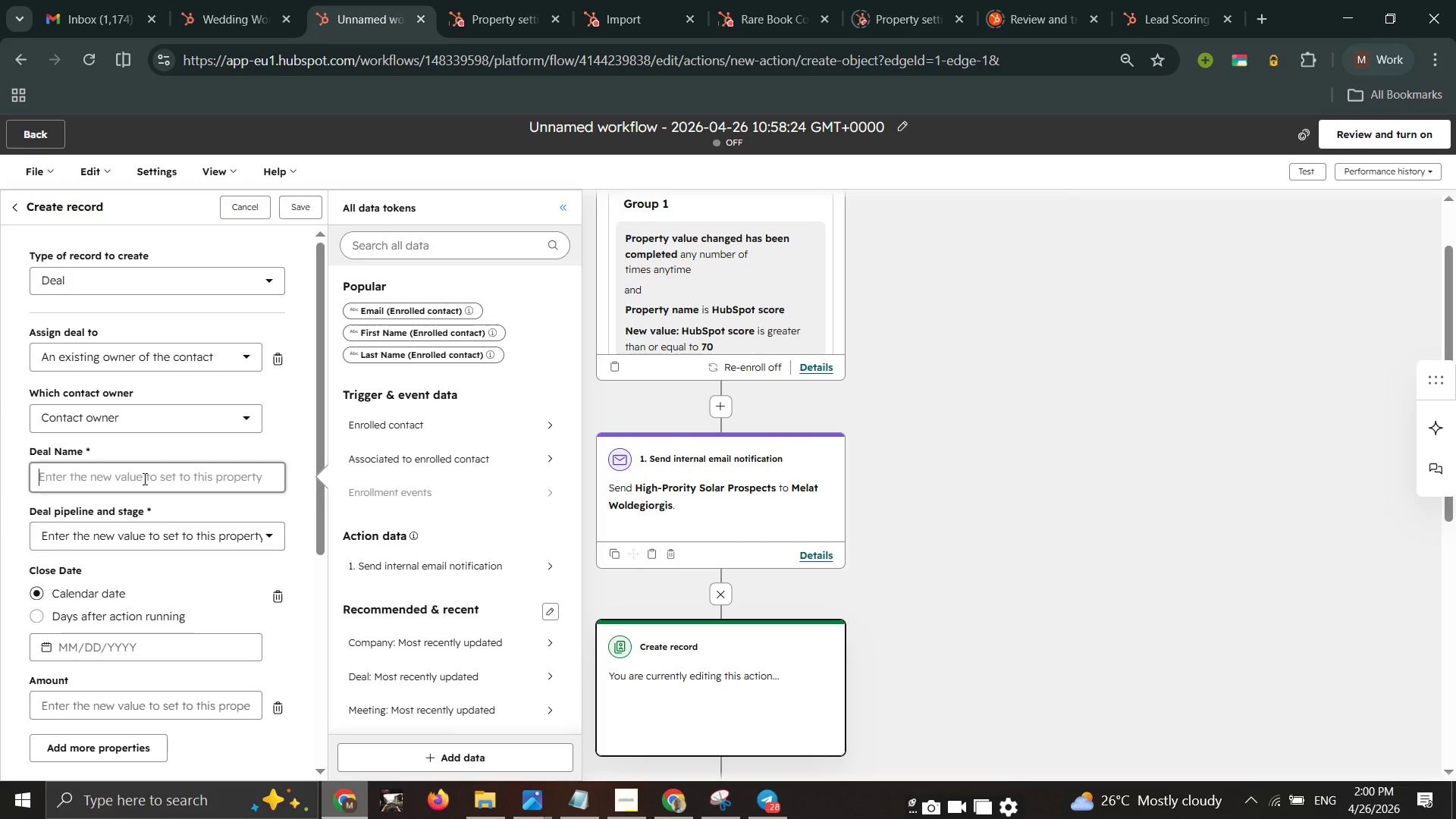 
key(S)
 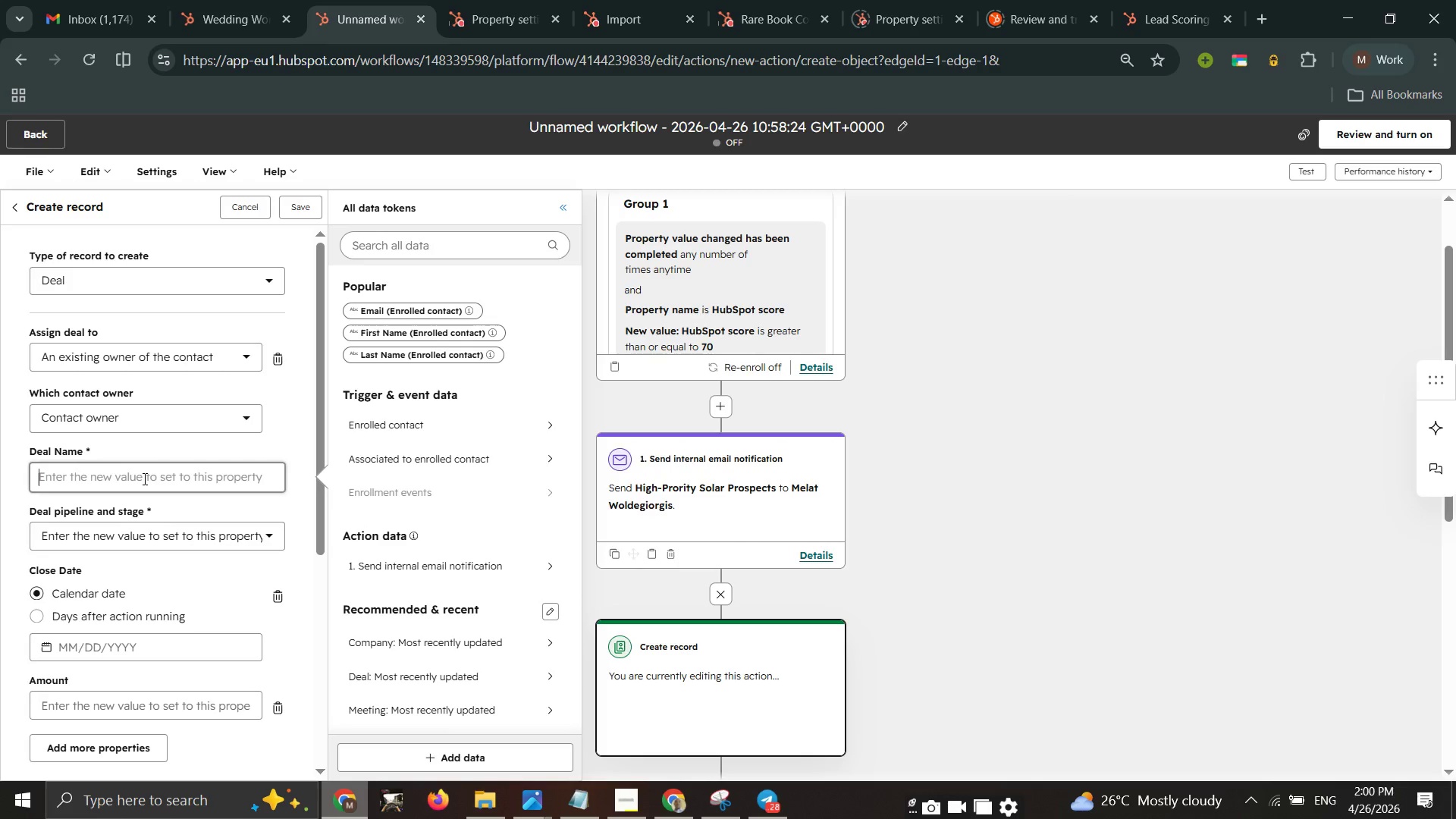 
key(CapsLock)
 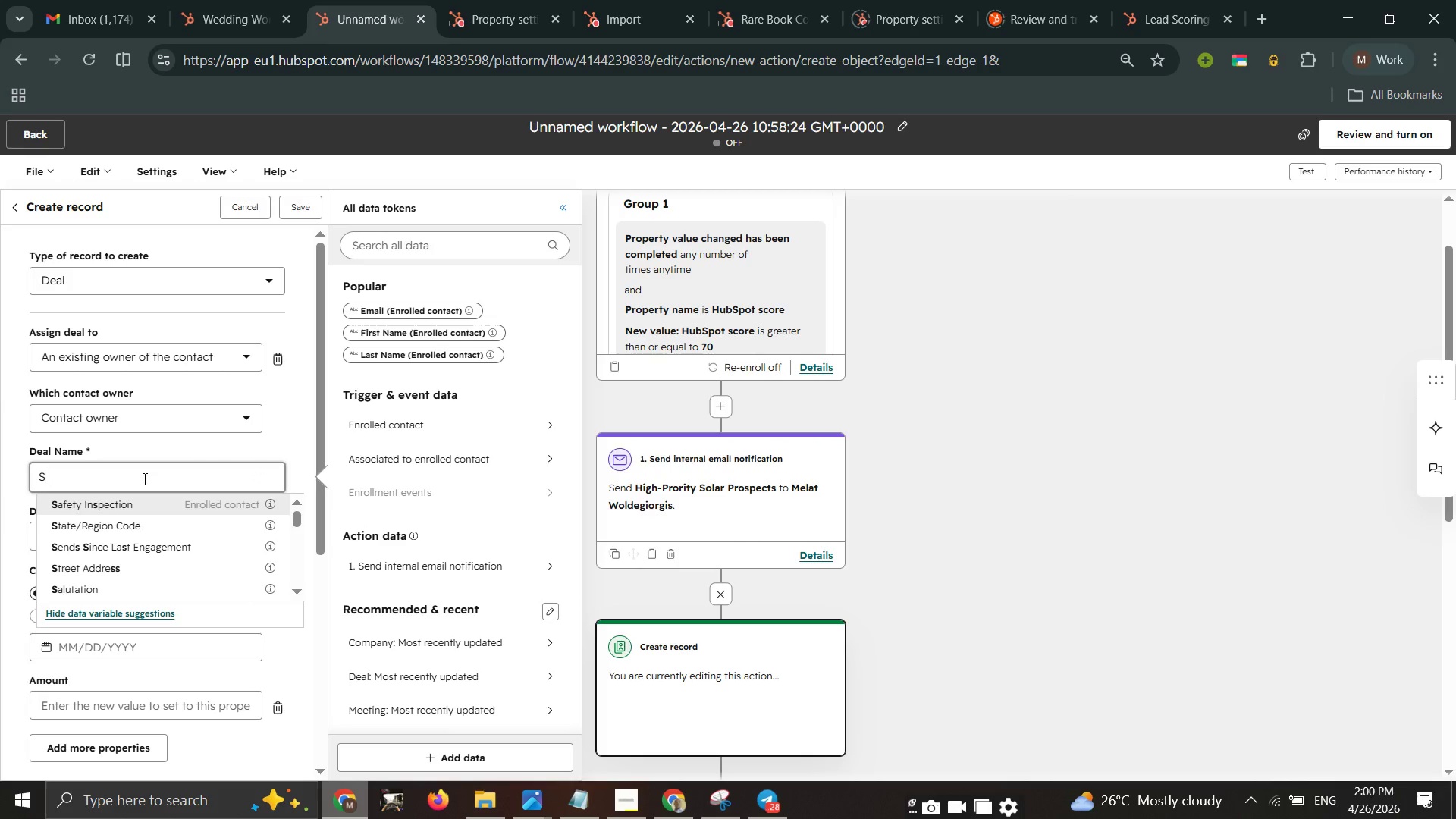 
key(CapsLock)
 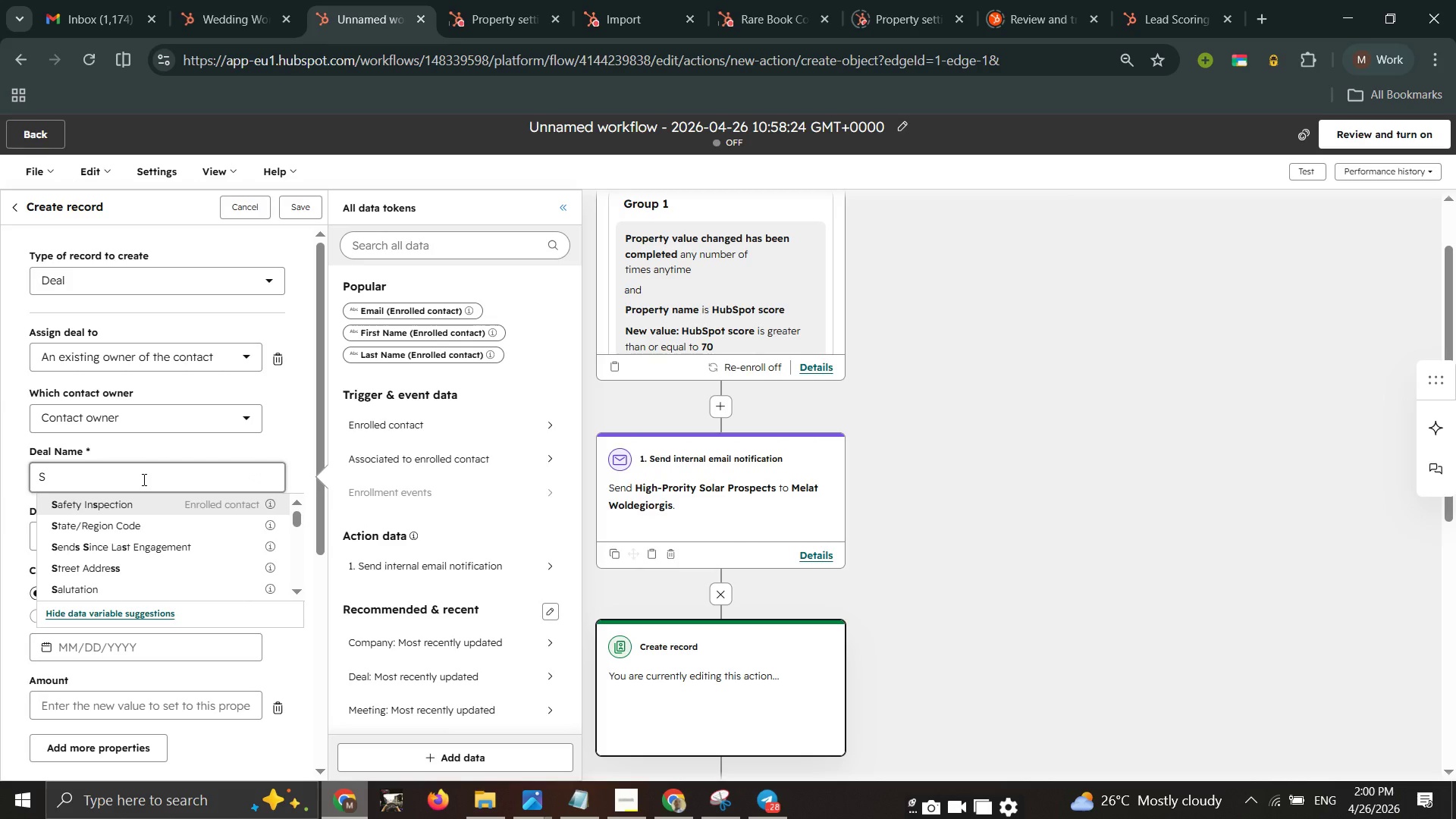 
key(O)
 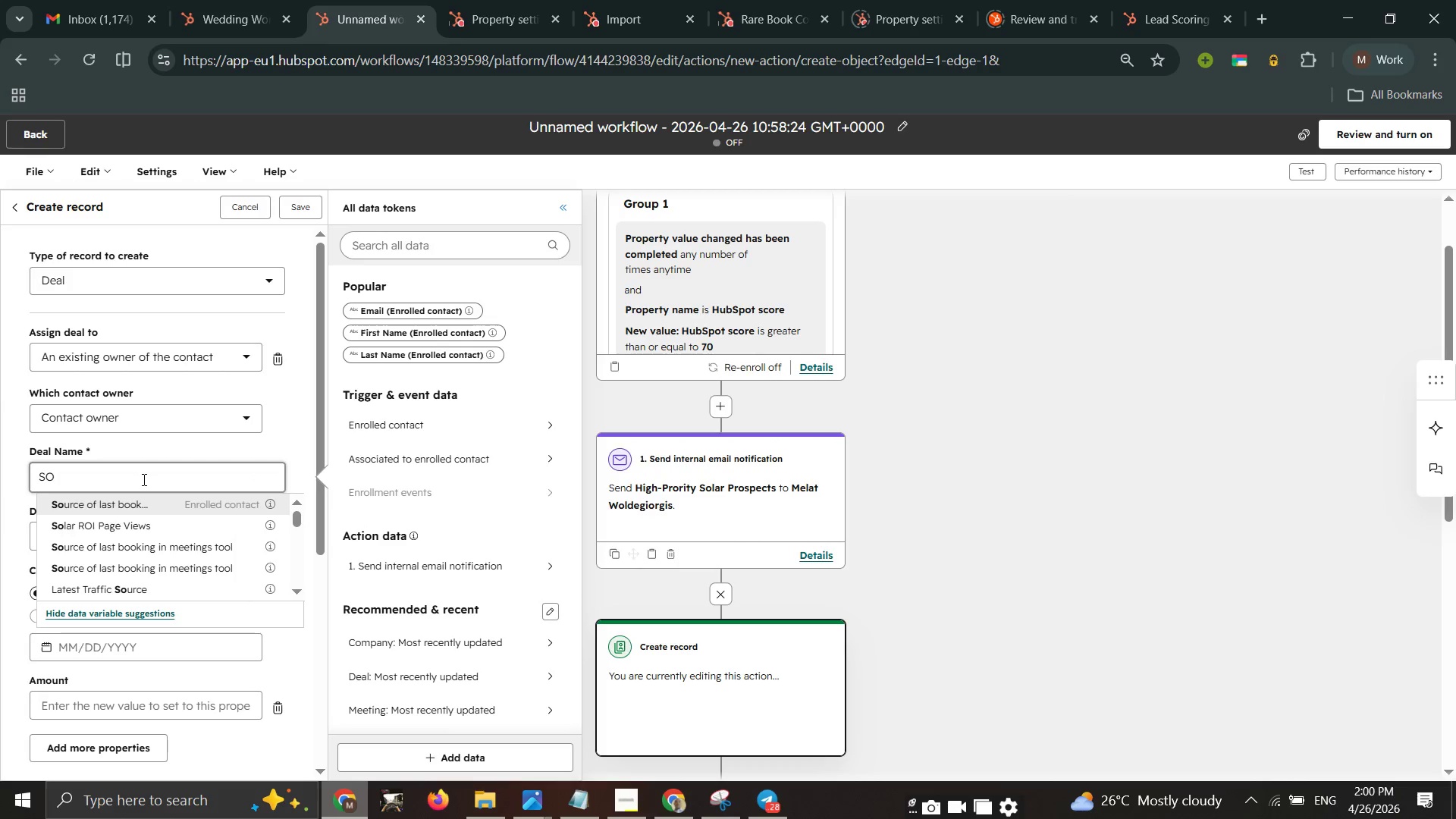 
key(Backspace)
 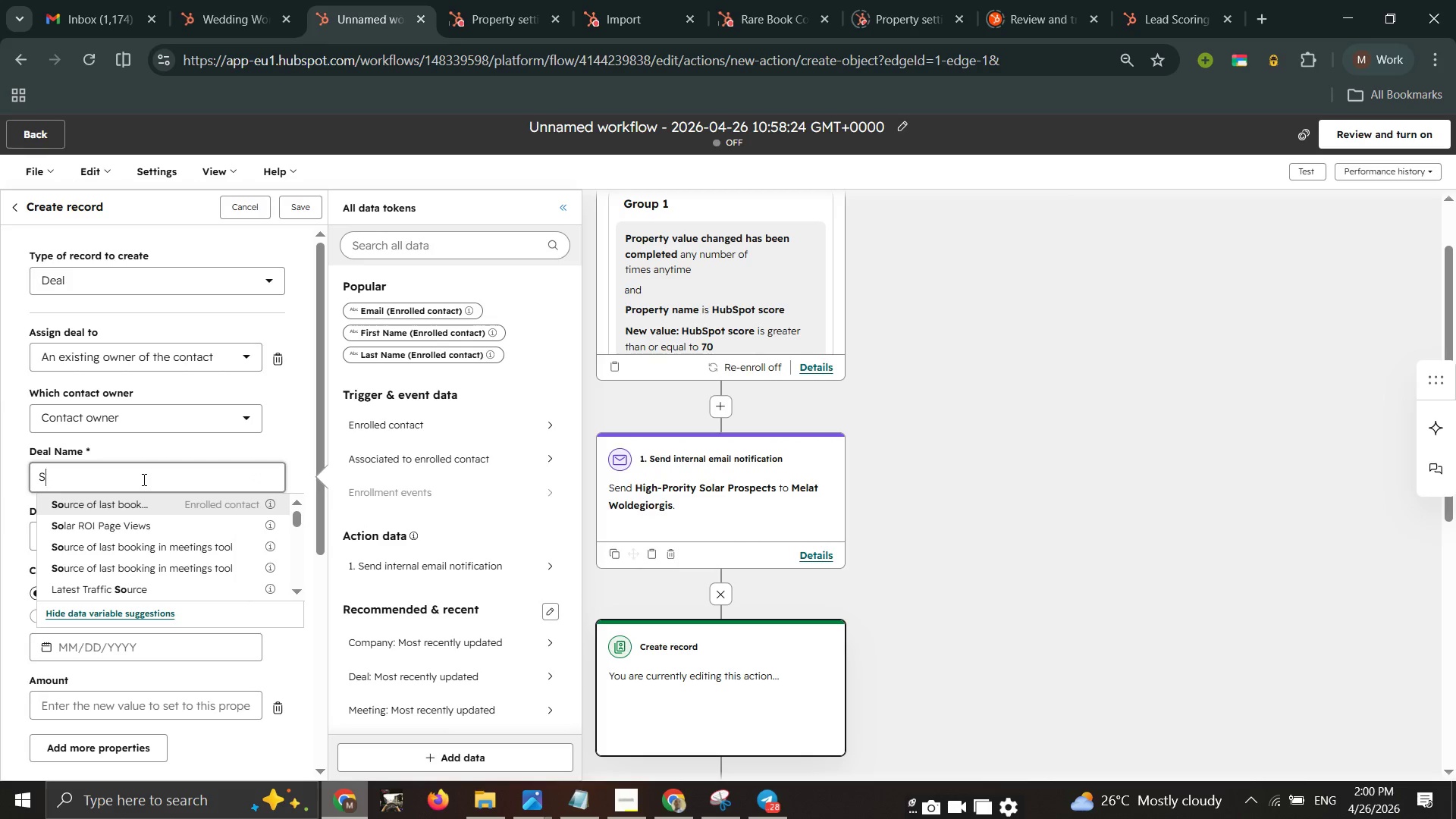 
key(CapsLock)
 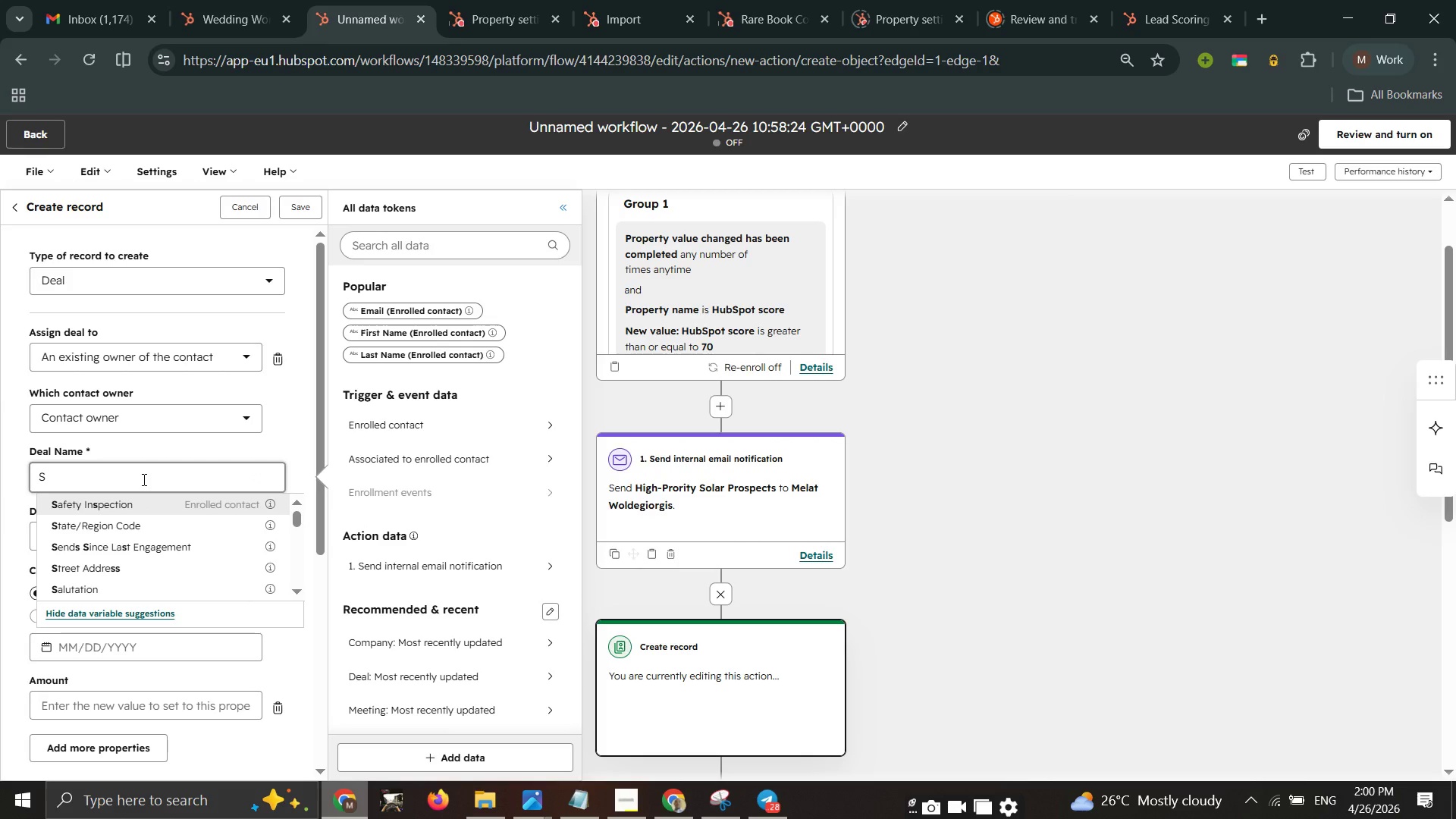 
key(O)
 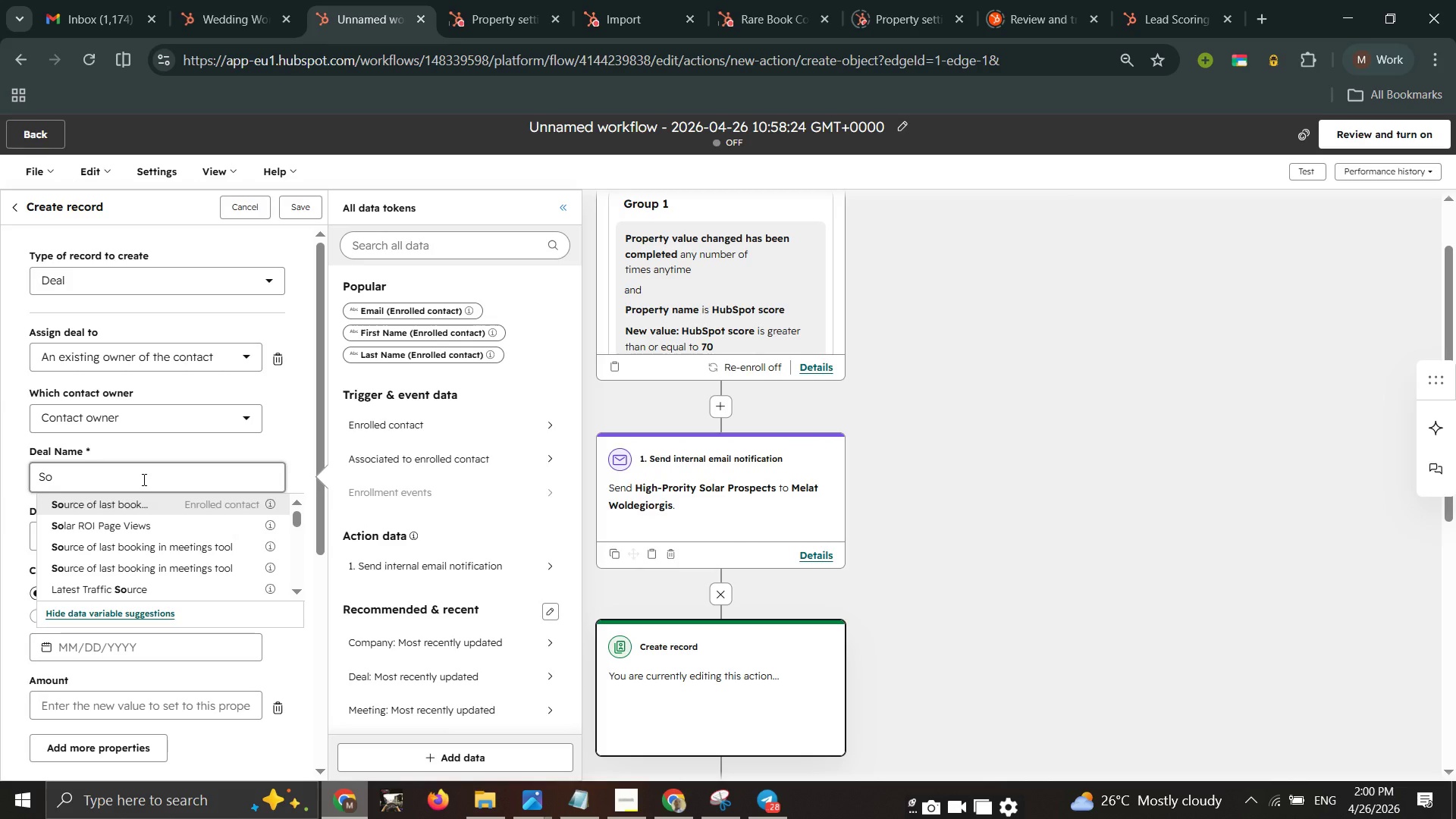 
type(lar Installation -)
 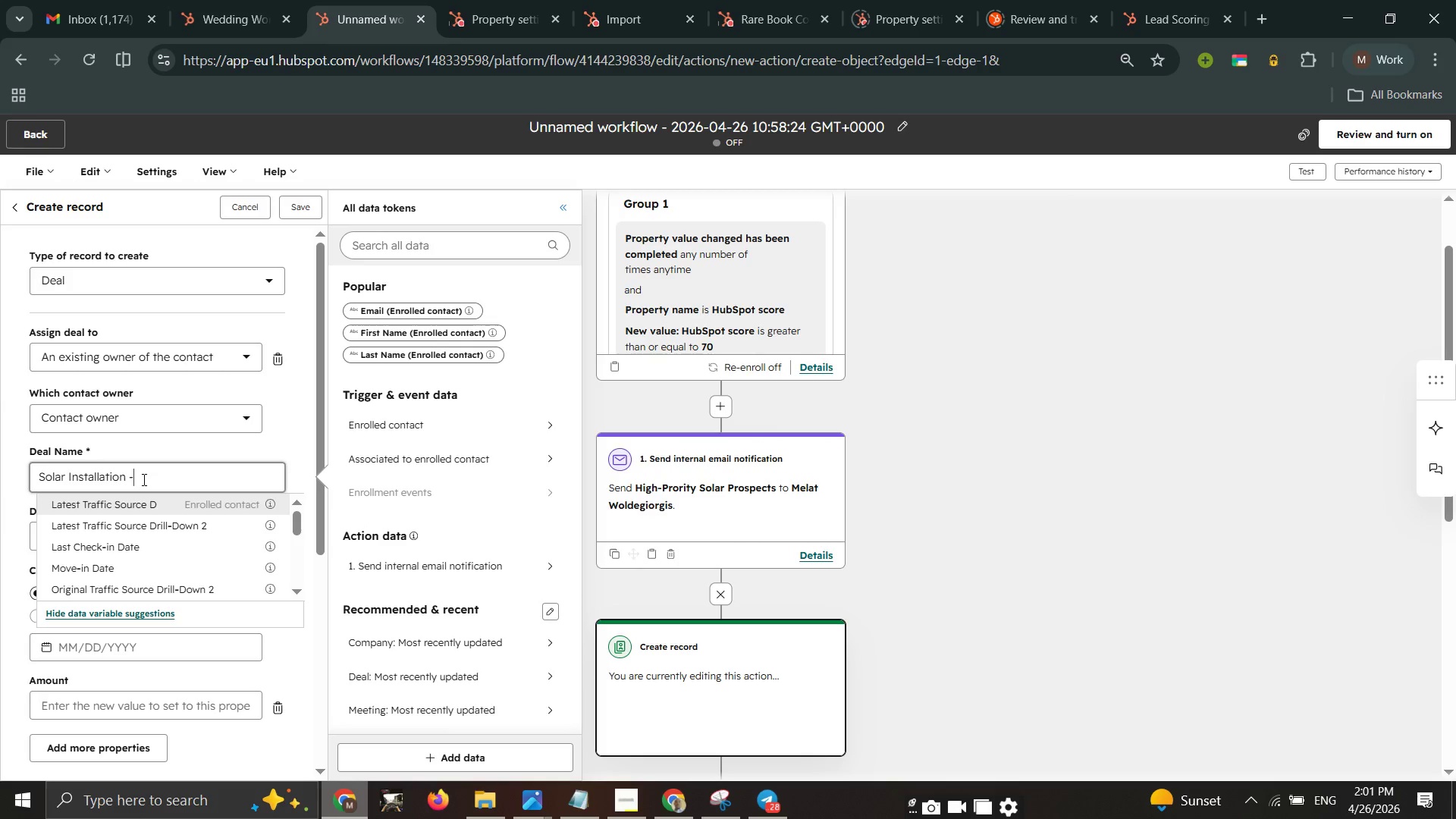 
wait(7.33)
 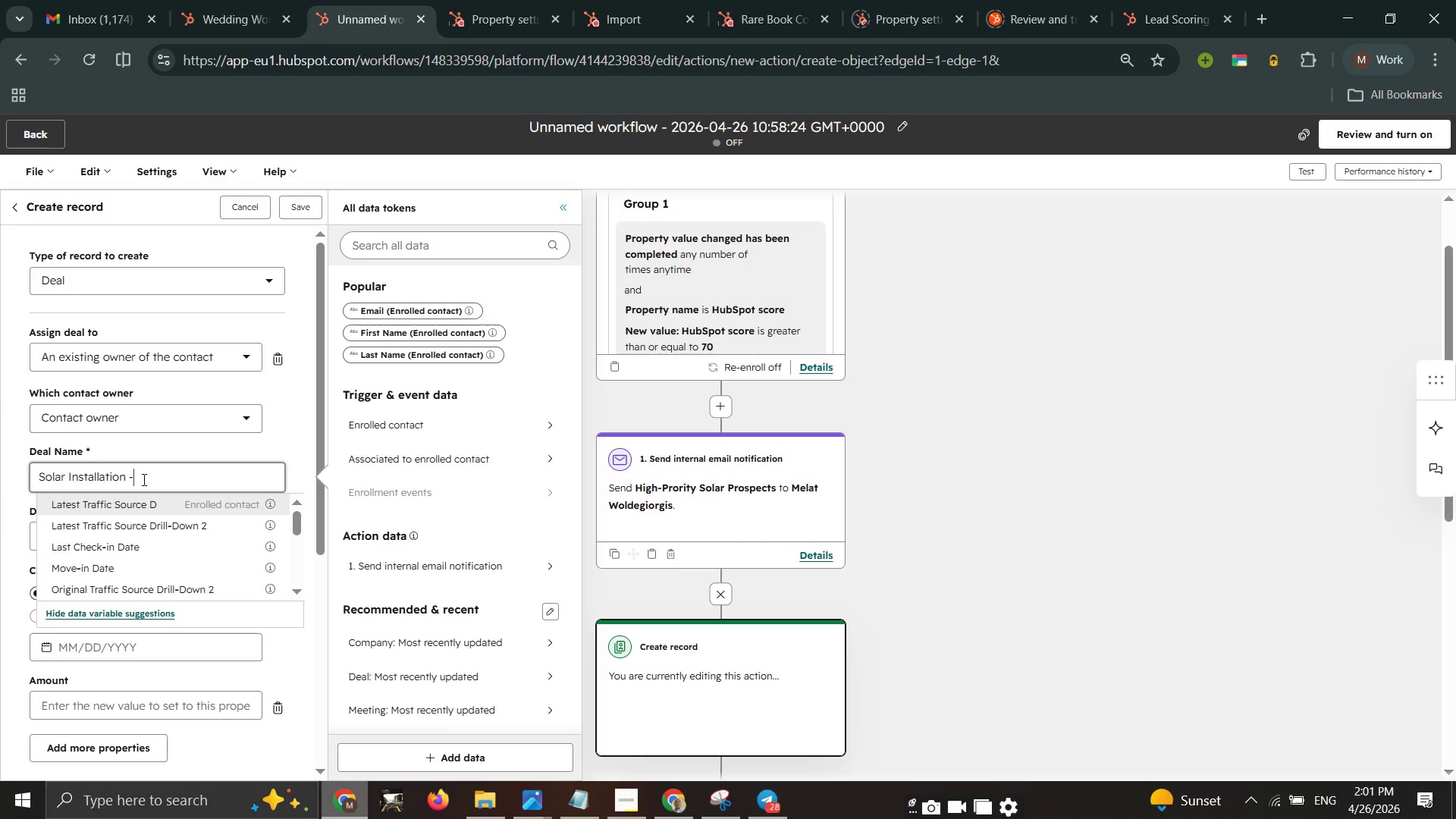 
key(Backspace)
 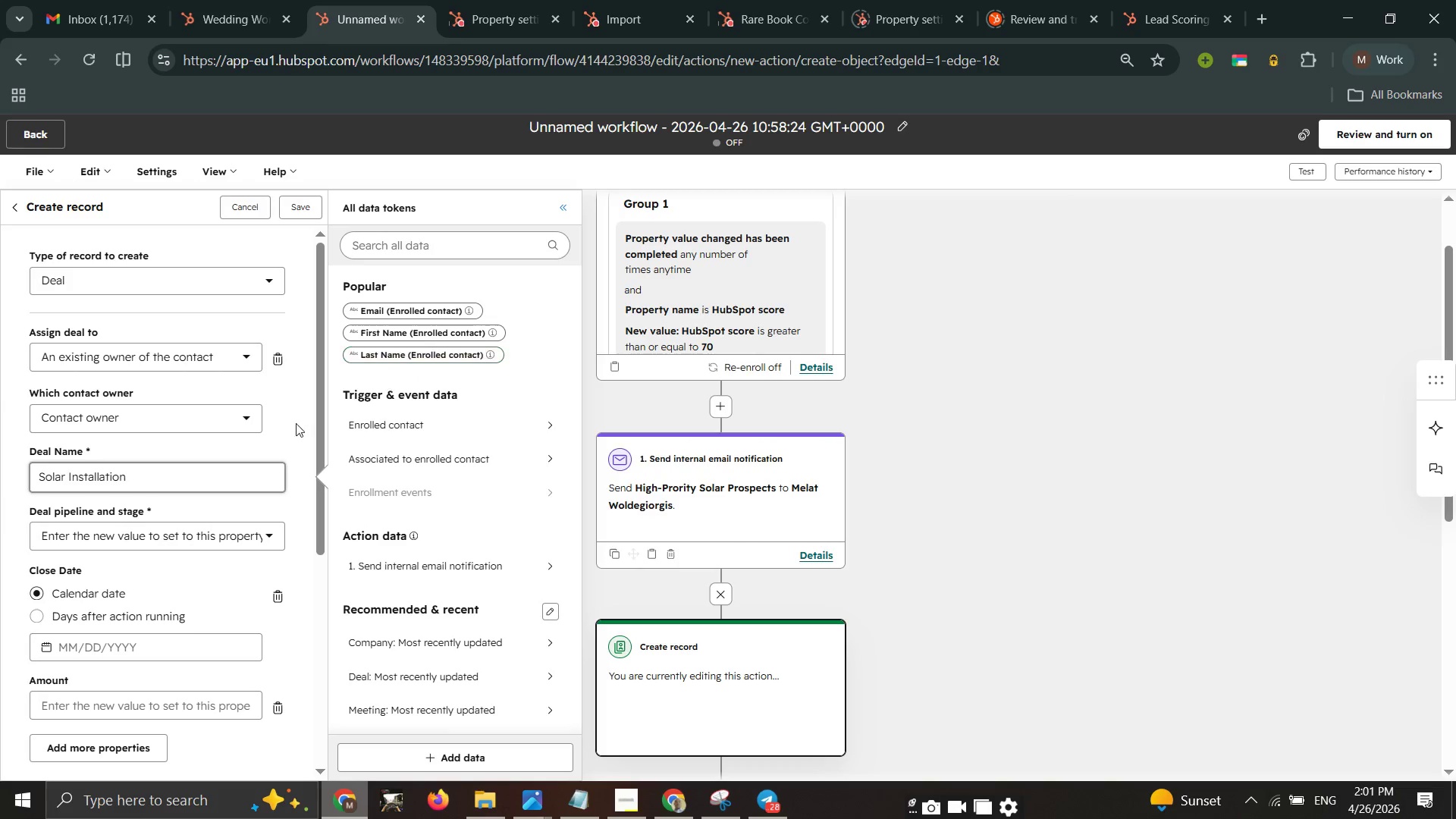 
scroll: coordinate [183, 419], scroll_direction: none, amount: 0.0
 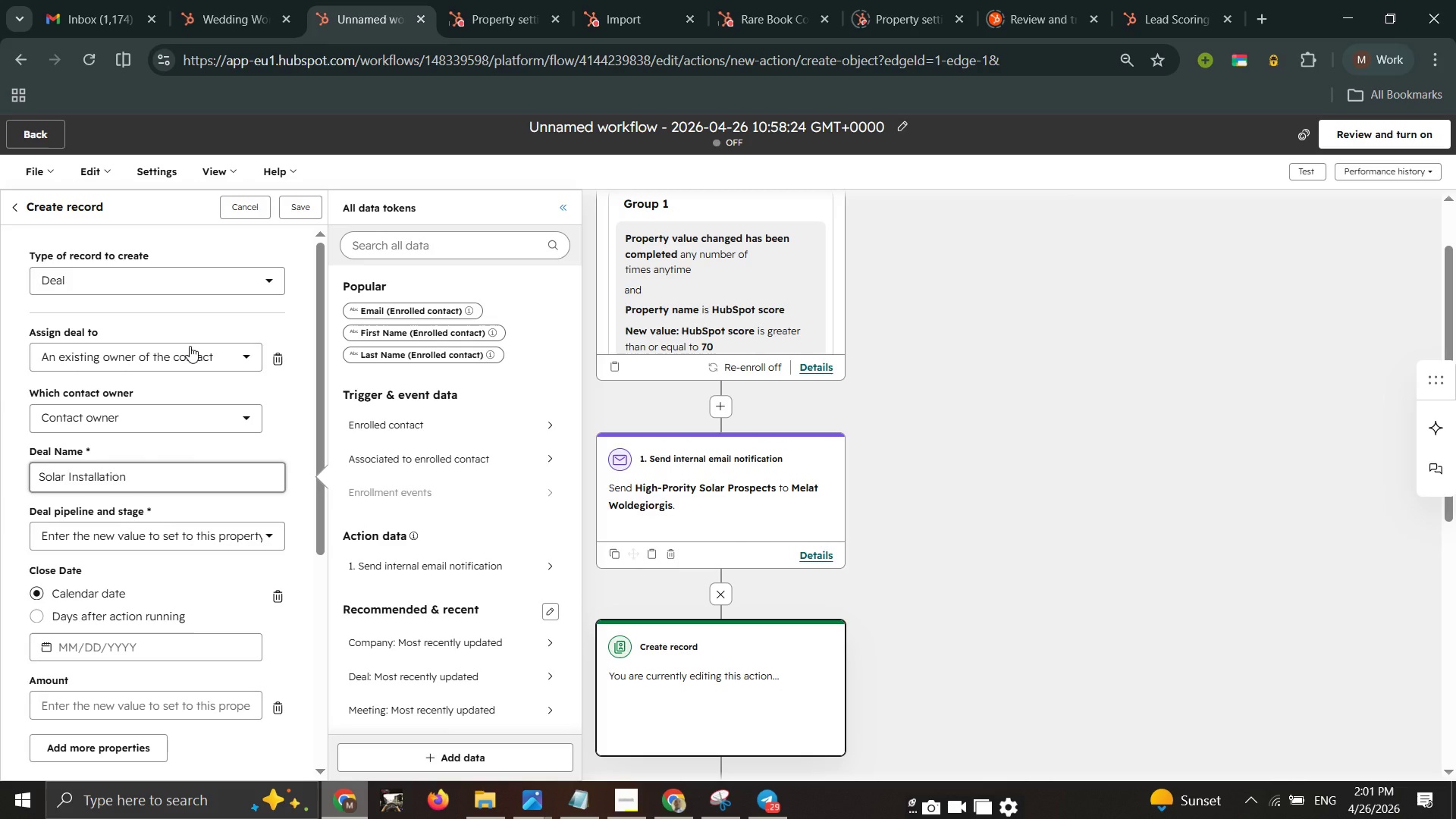 
left_click([190, 346])
 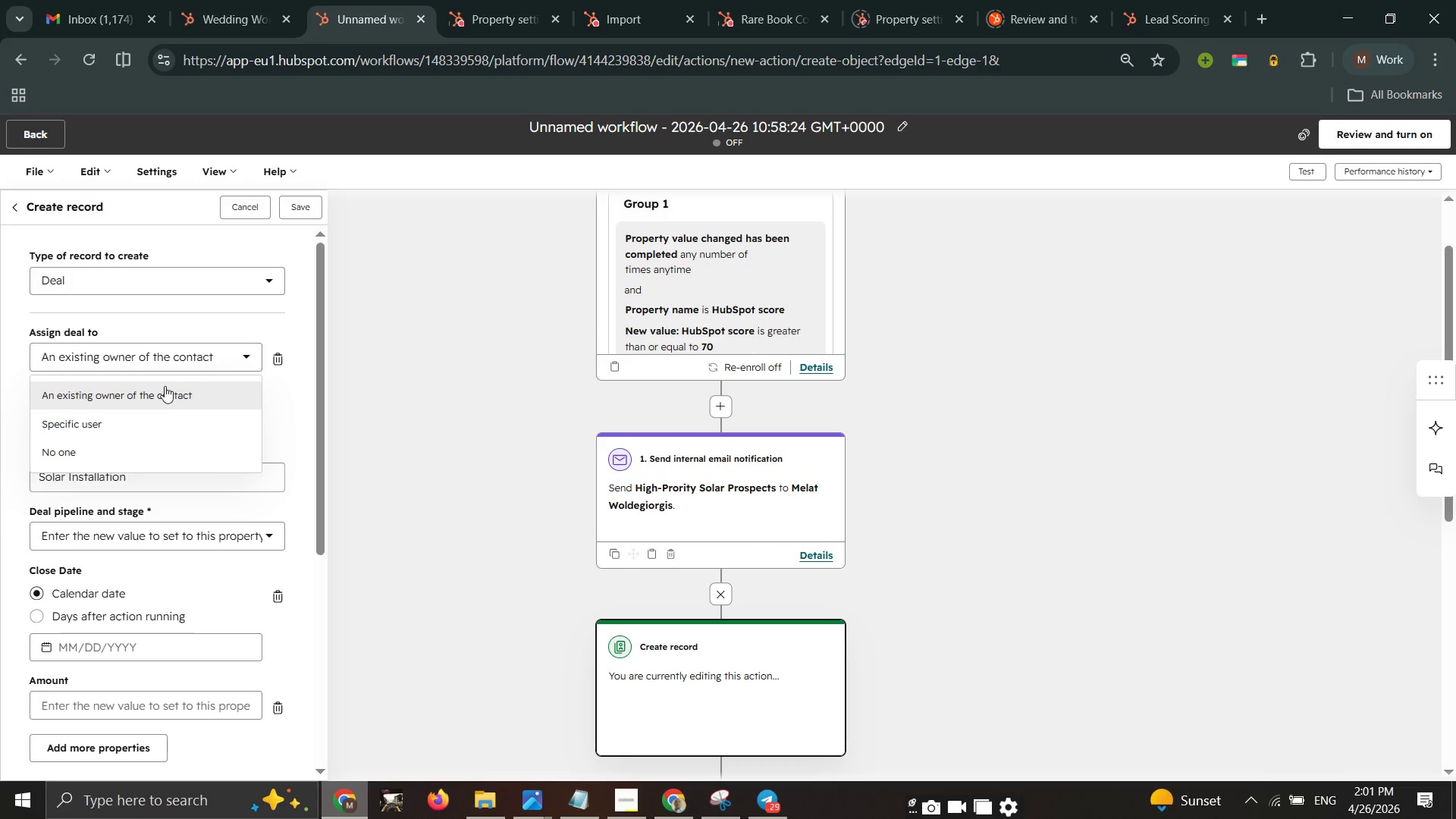 
left_click([162, 395])
 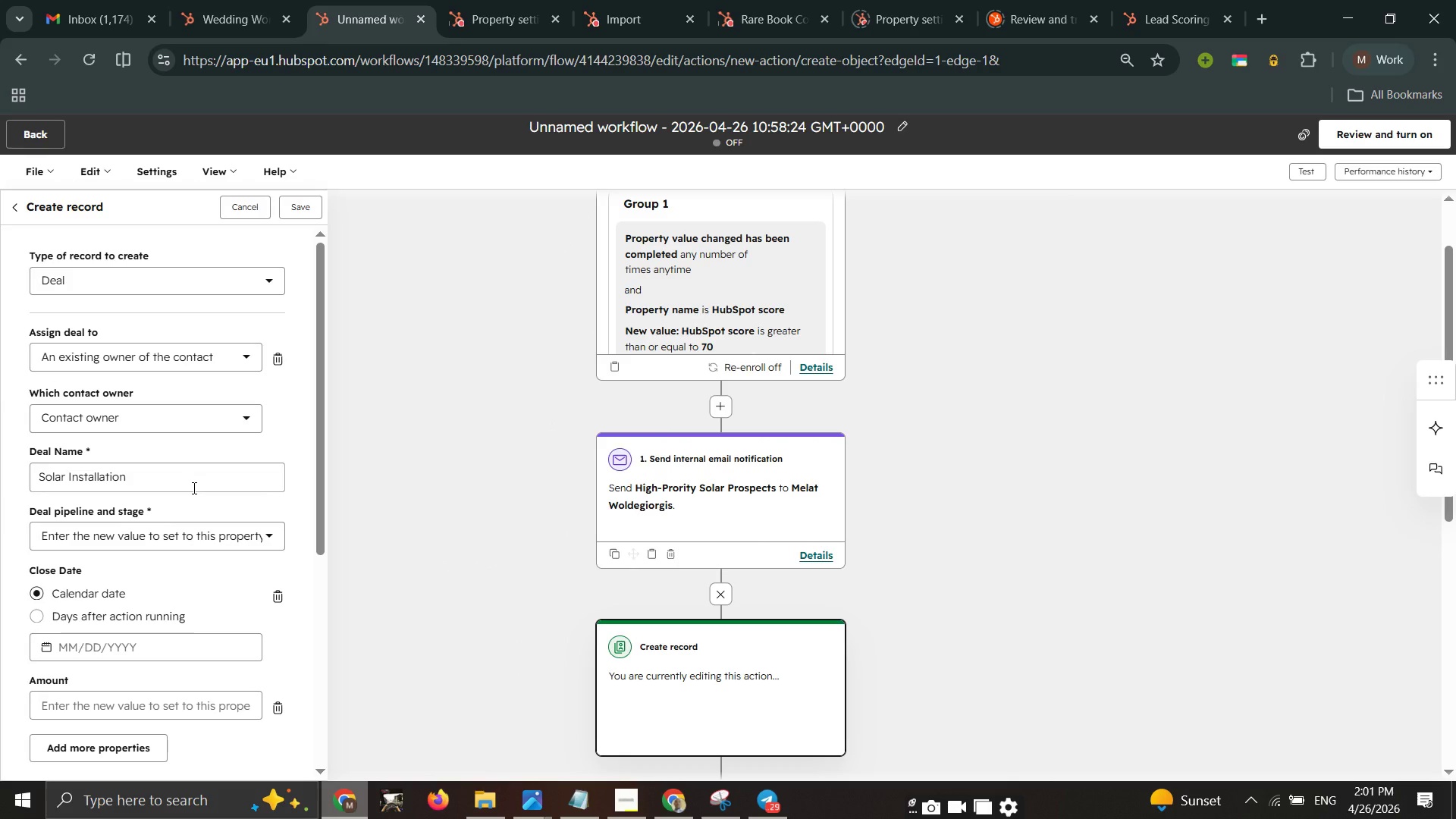 
scroll: coordinate [183, 502], scroll_direction: down, amount: 2.0
 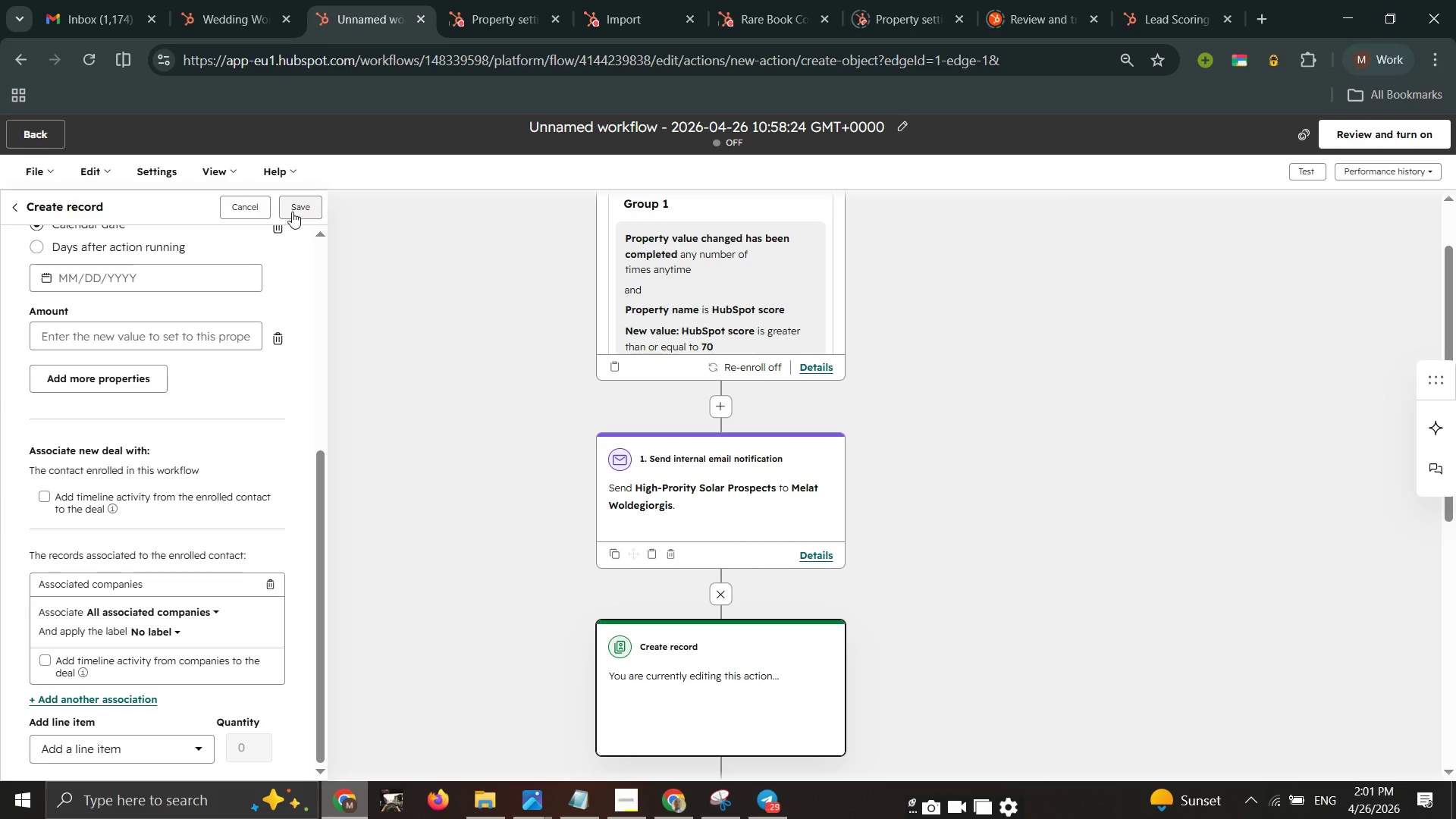 
double_click([292, 212])
 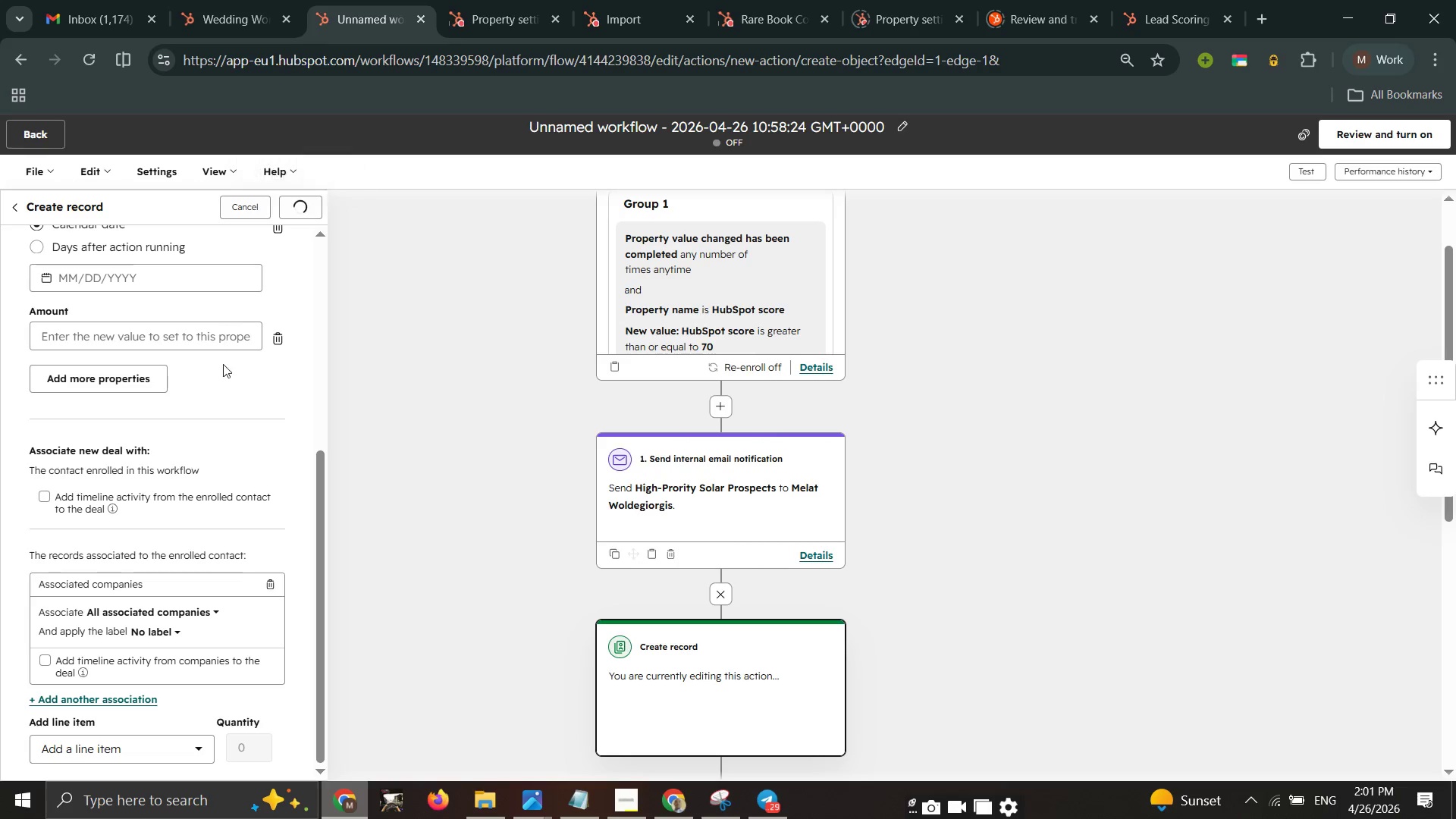 
scroll: coordinate [241, 378], scroll_direction: down, amount: 1.0
 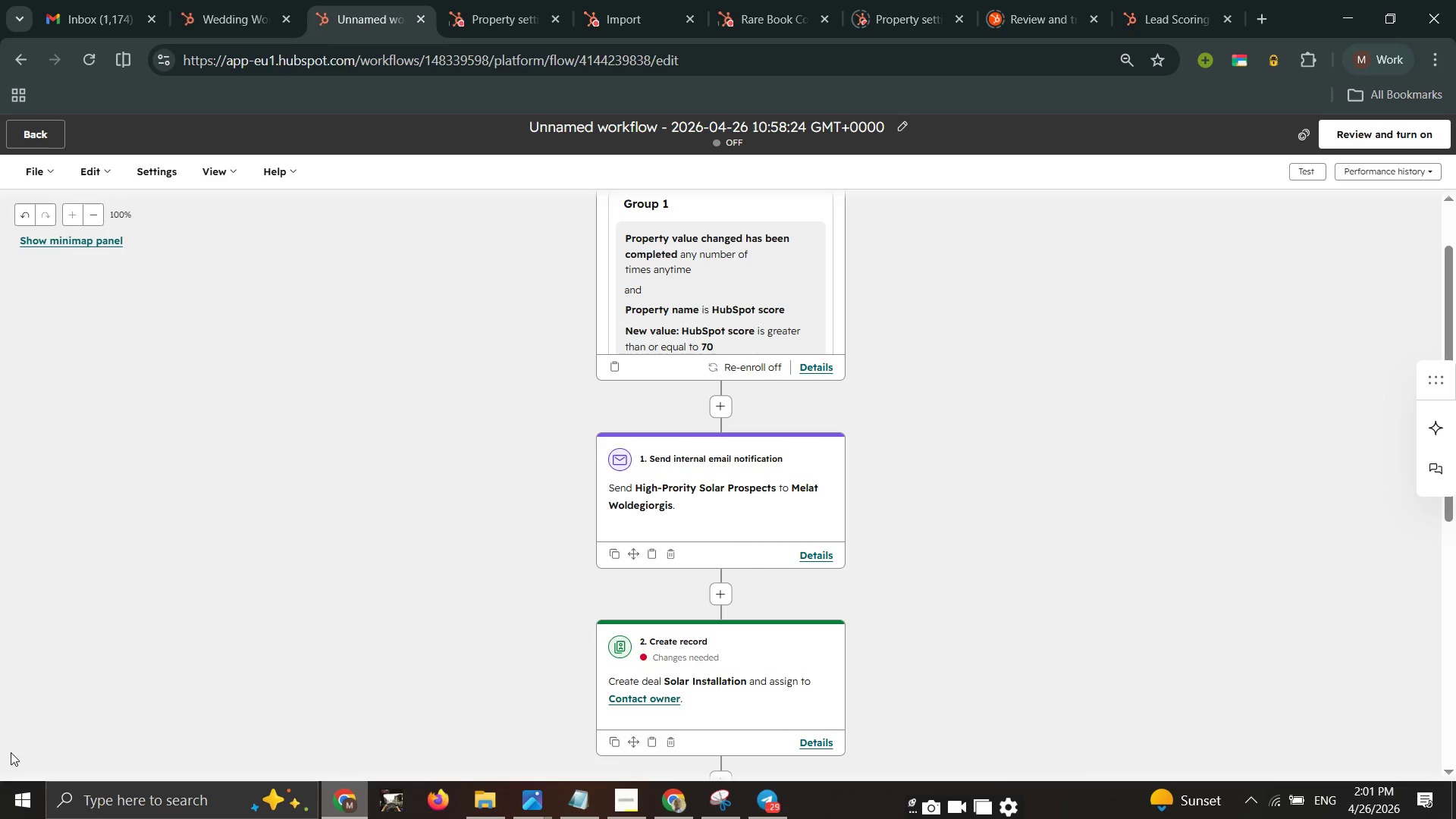 
wait(23.87)
 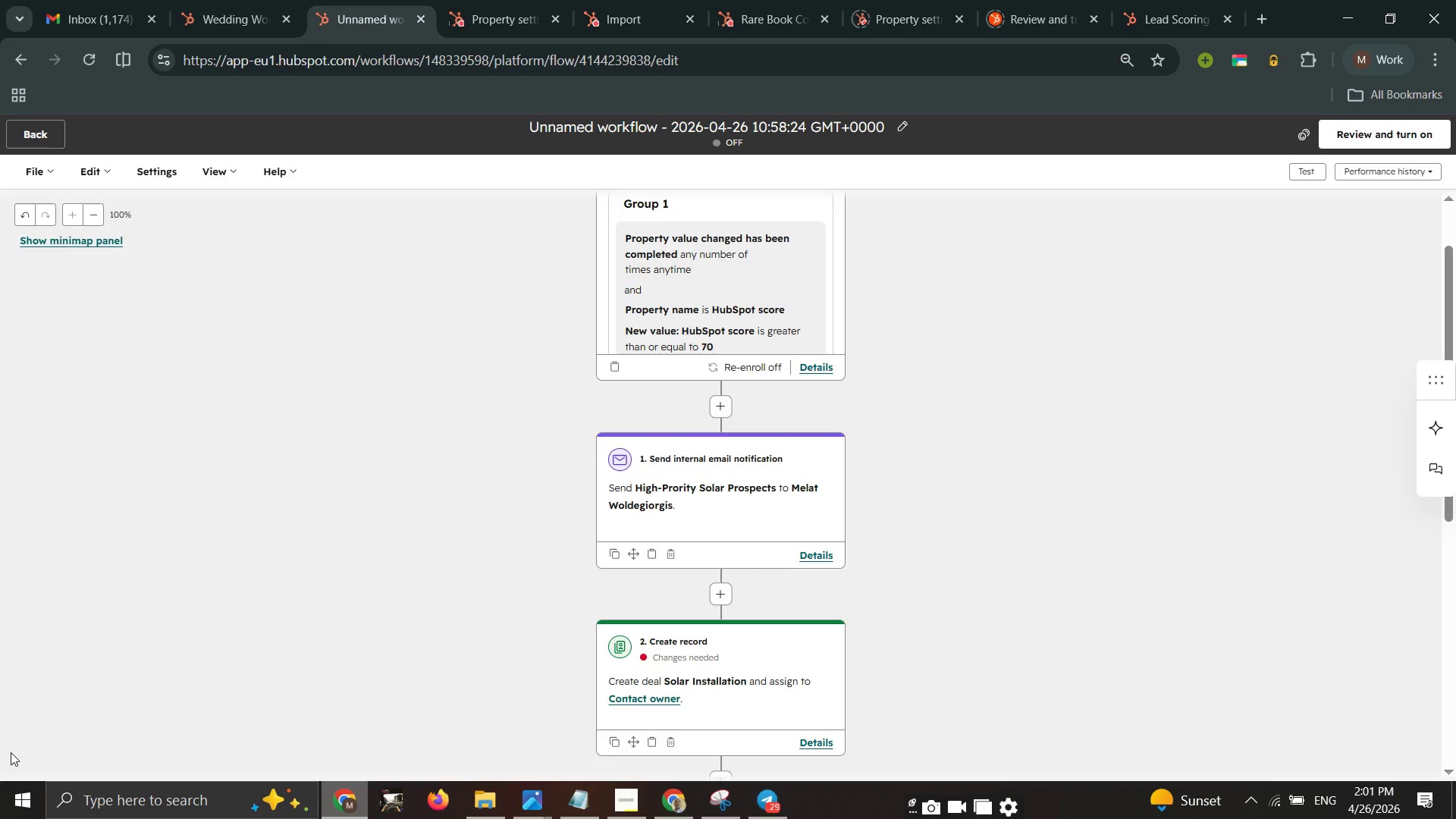 
left_click([608, 806])